 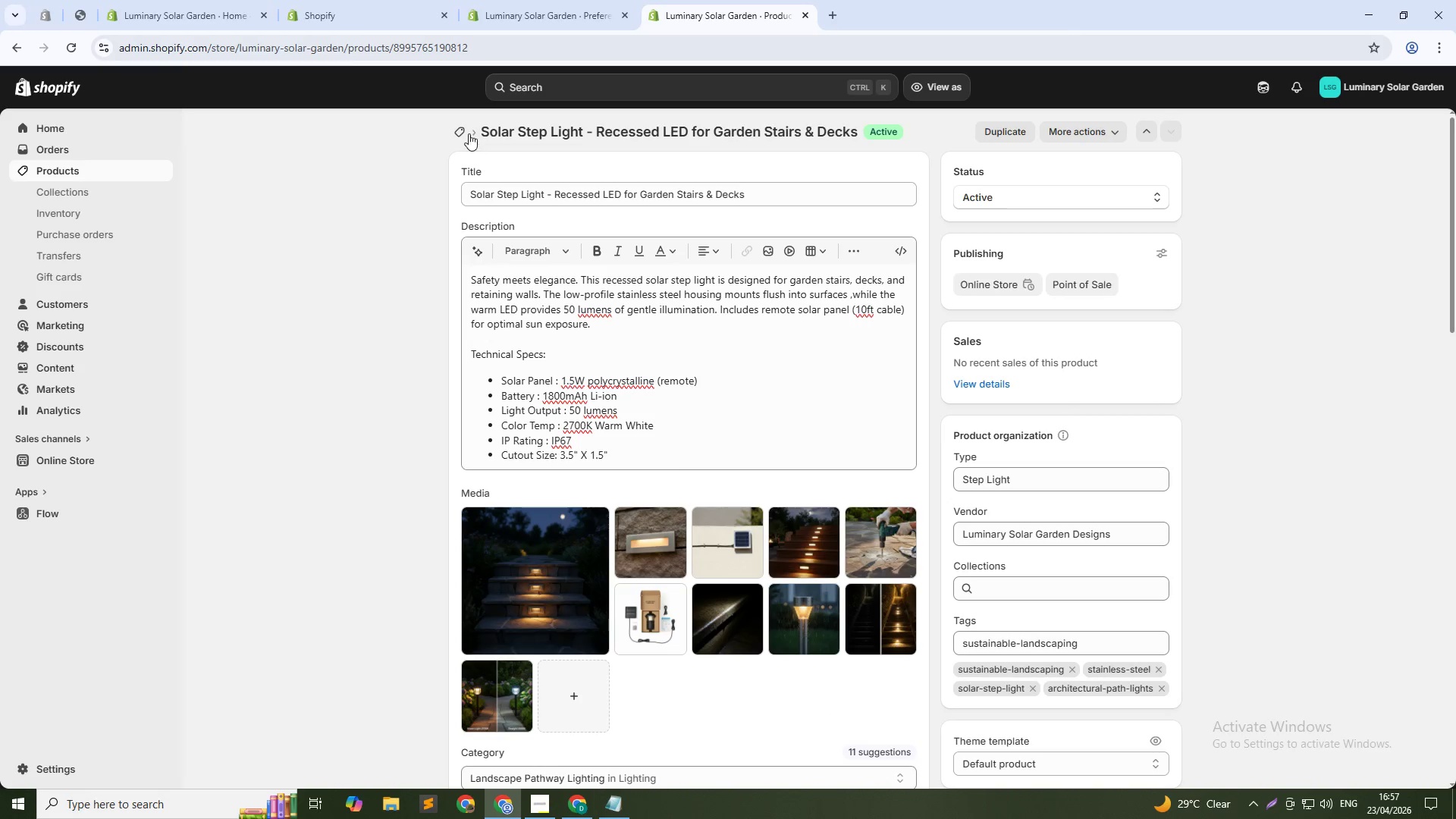 
left_click([466, 133])
 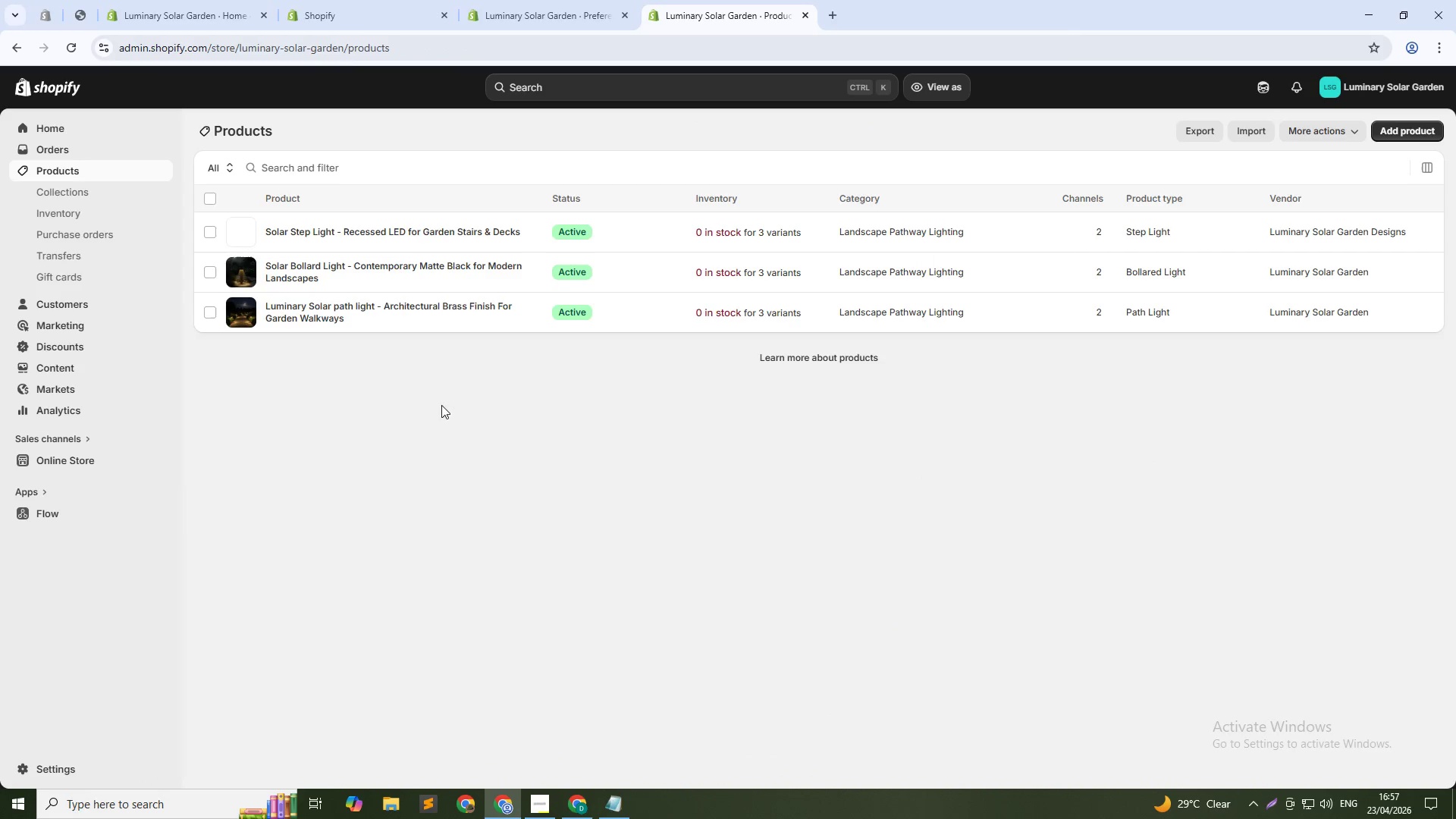 
left_click([329, 233])
 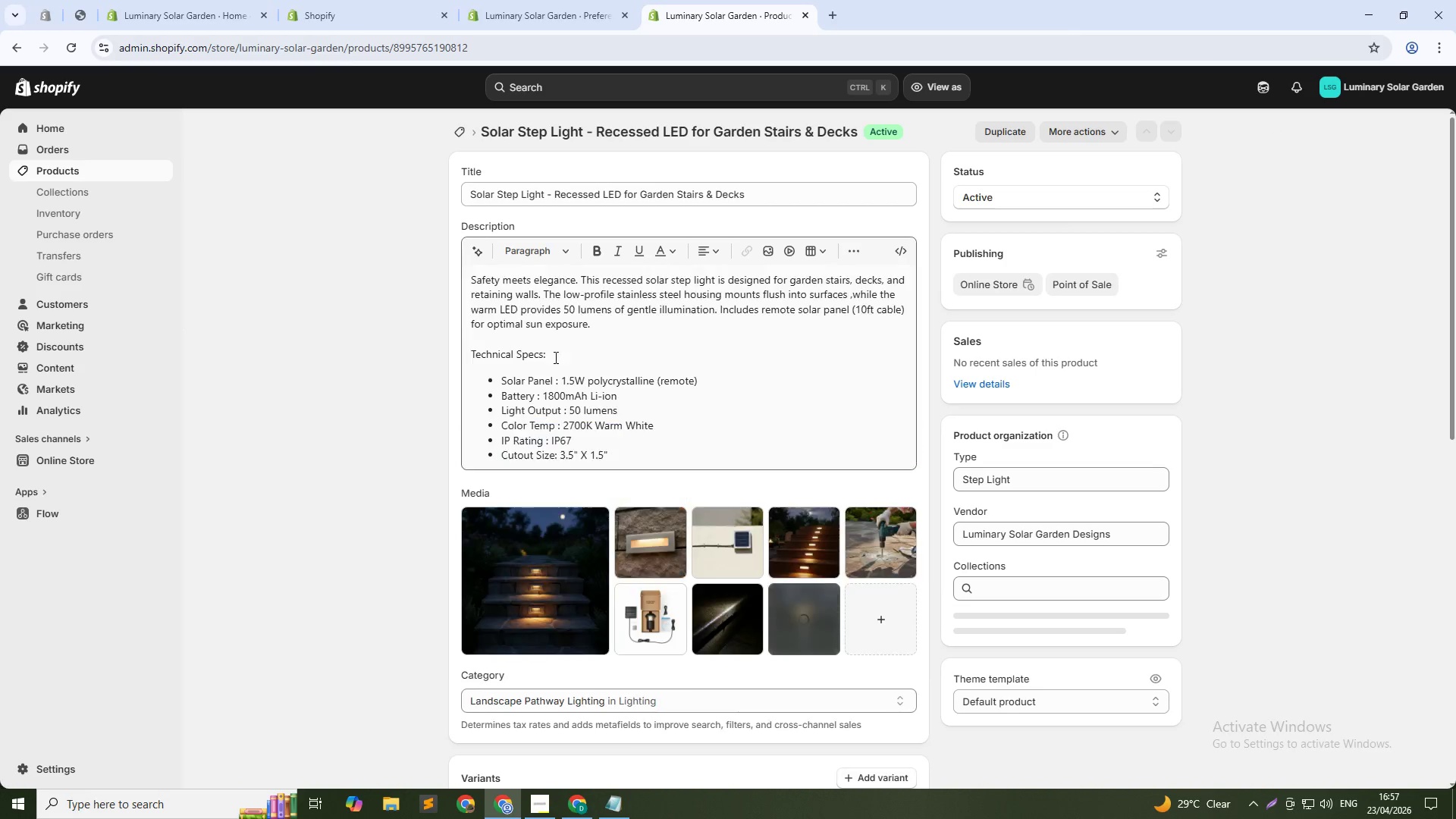 
left_click_drag(start_coordinate=[557, 356], to_coordinate=[460, 353])
 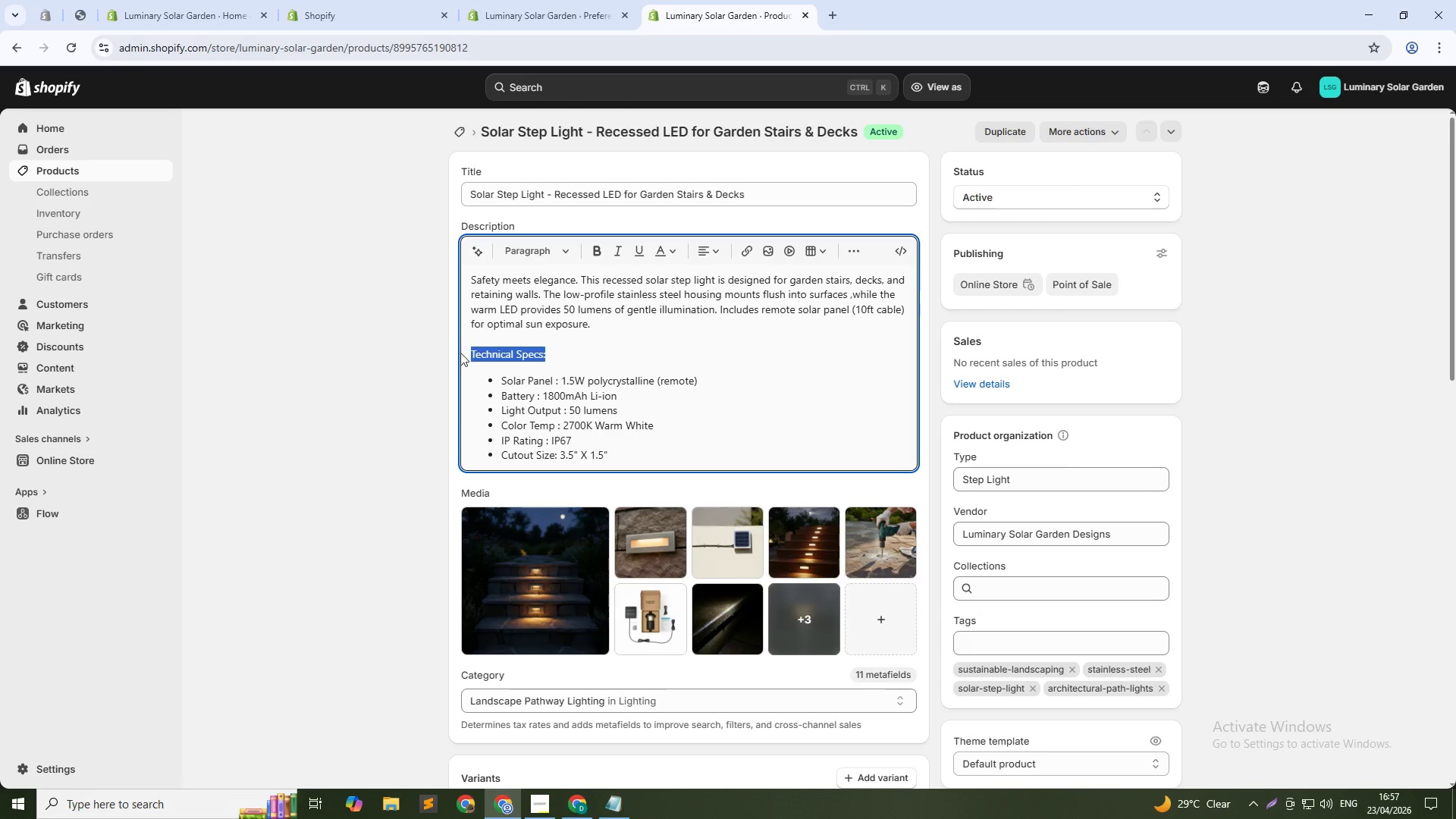 
key(Control+B)
 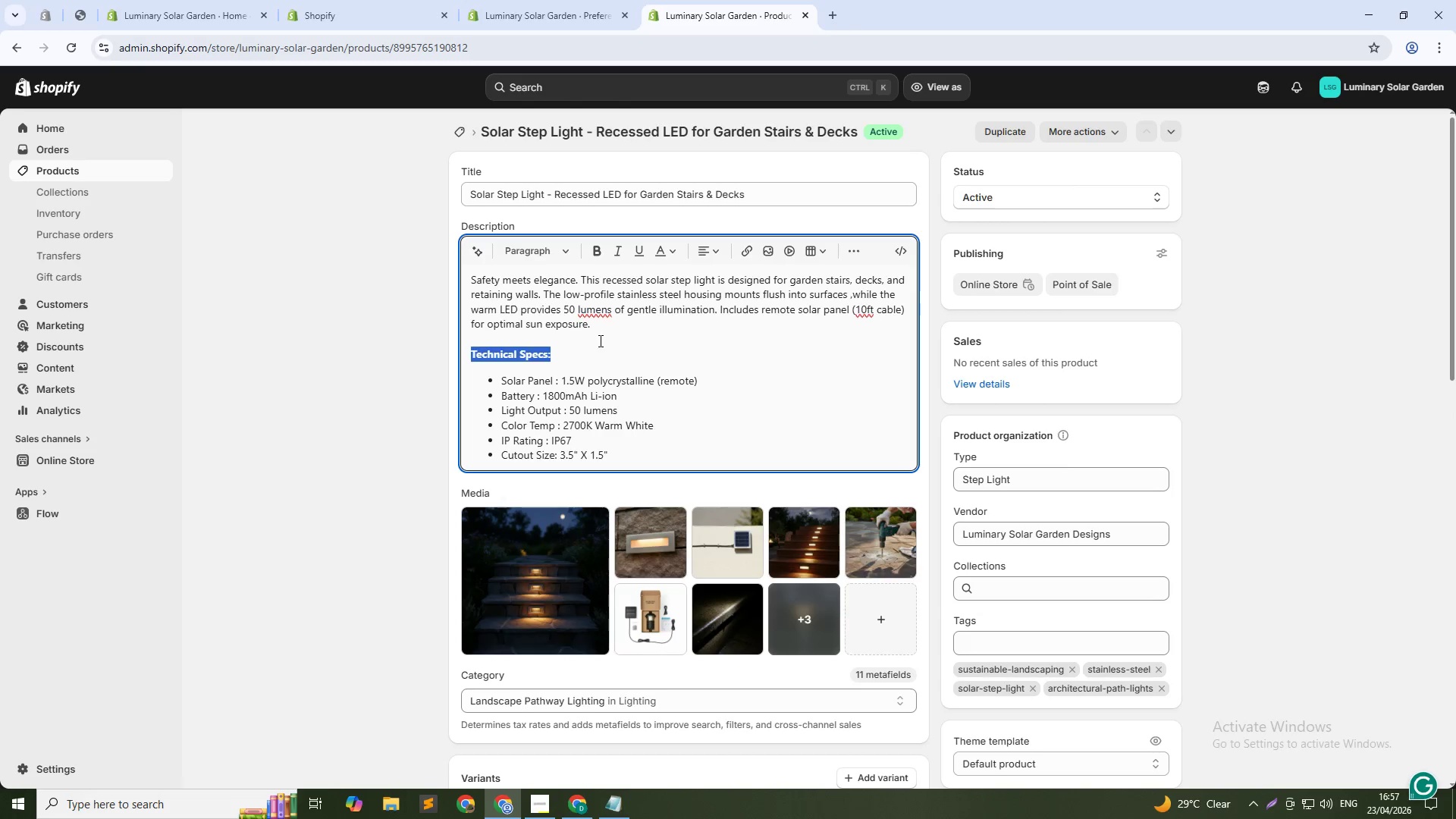 
left_click([599, 340])
 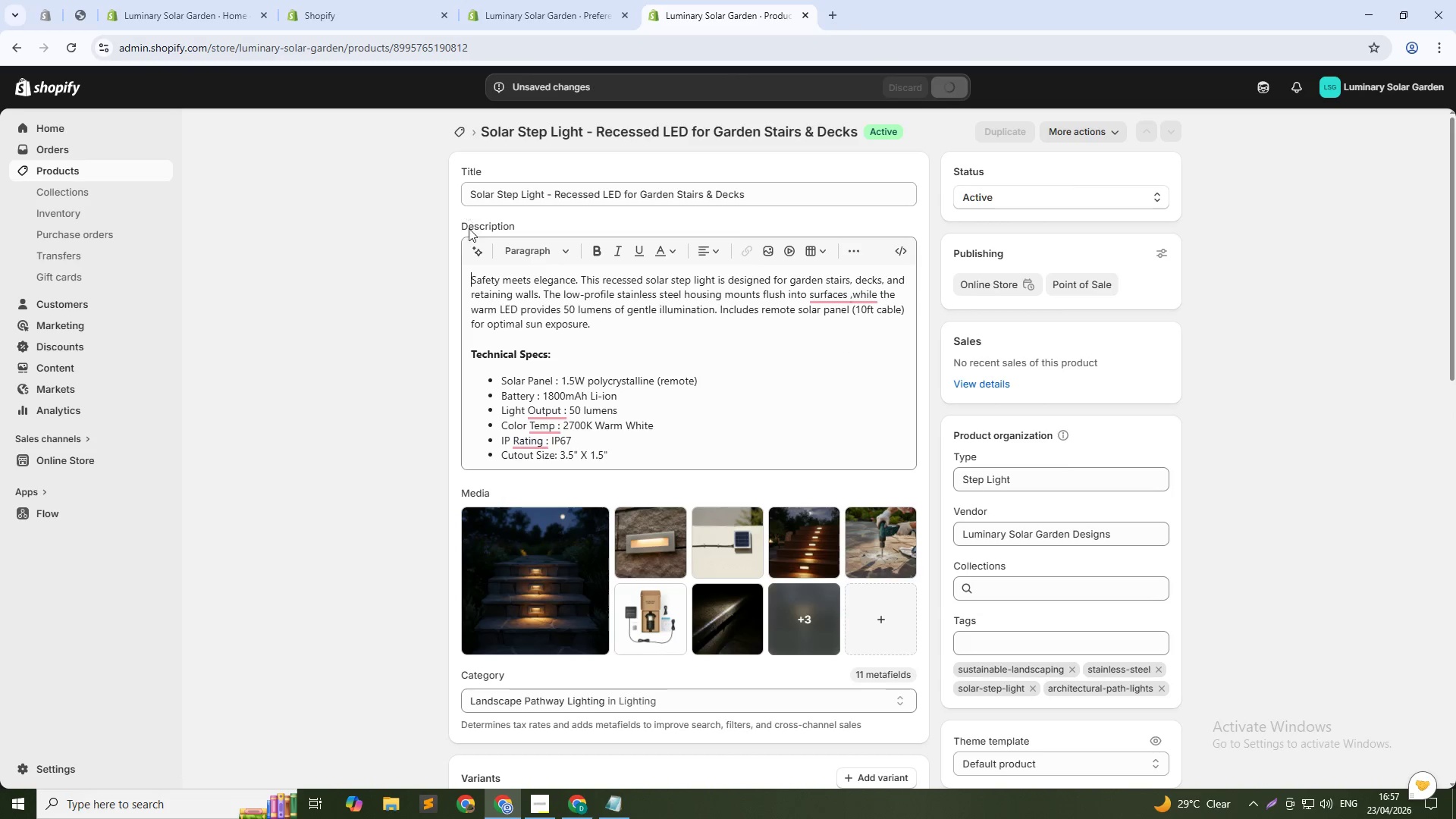 
wait(6.92)
 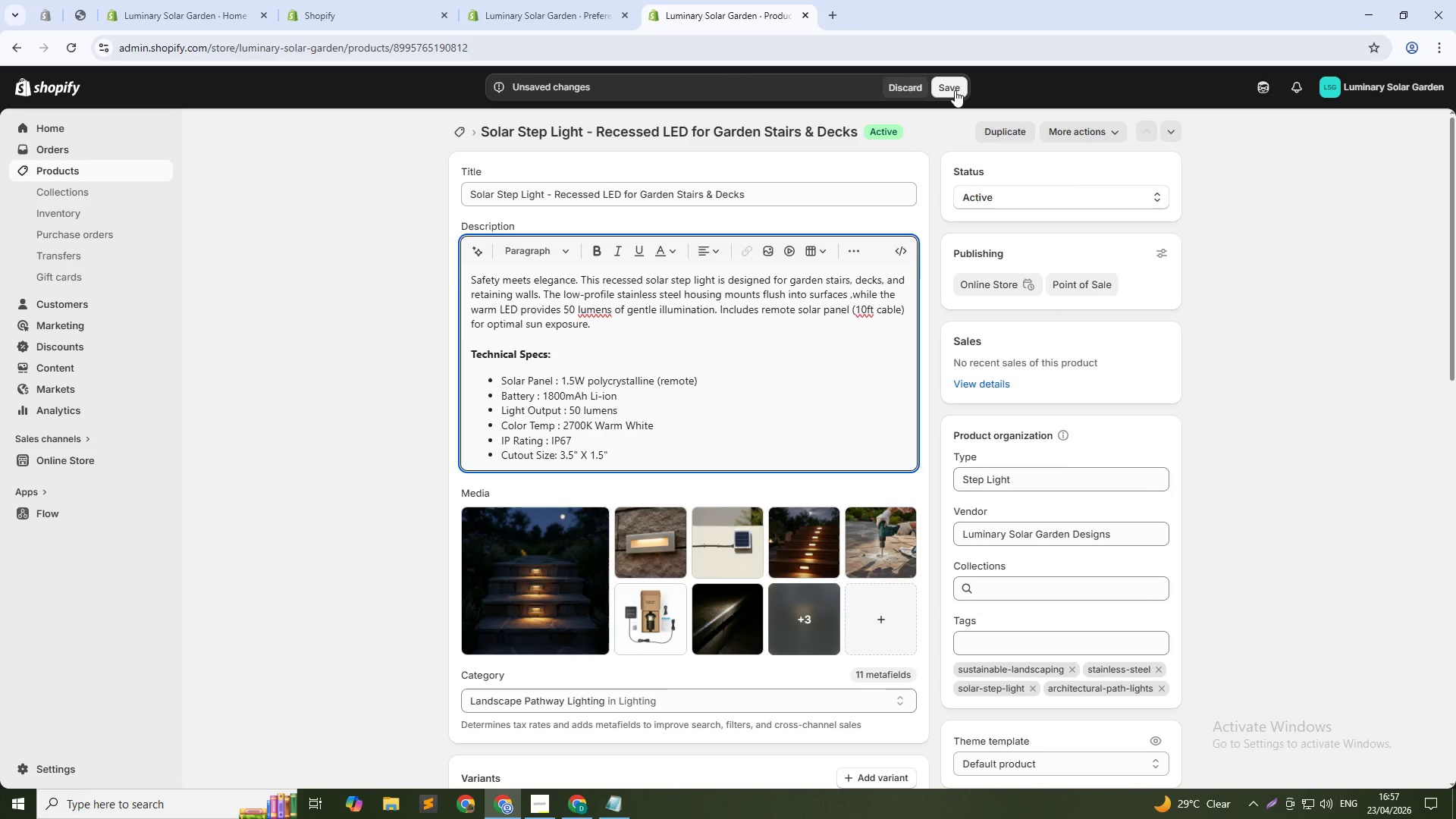 
left_click([461, 131])
 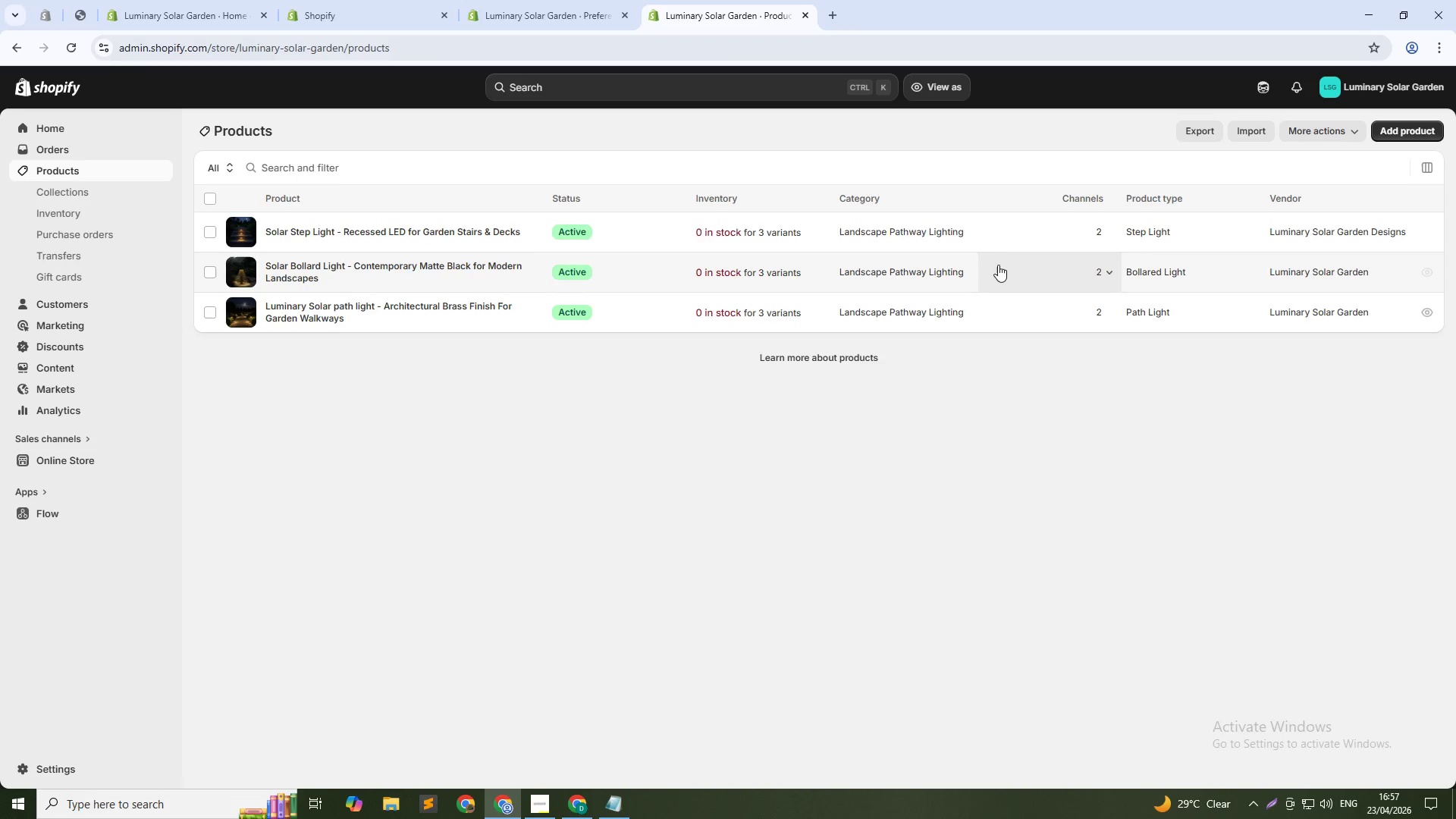 
wait(7.48)
 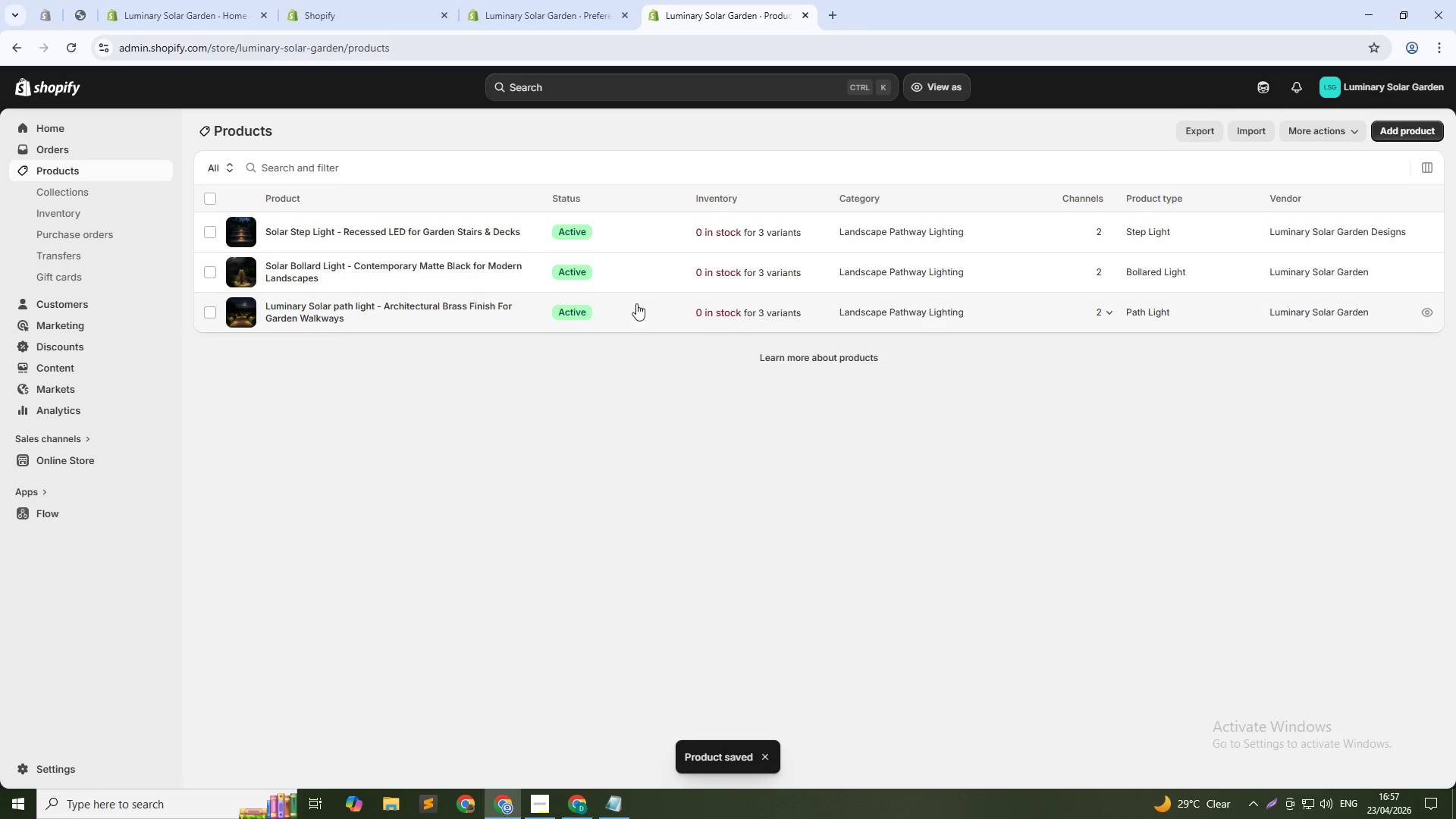 
left_click([1414, 129])
 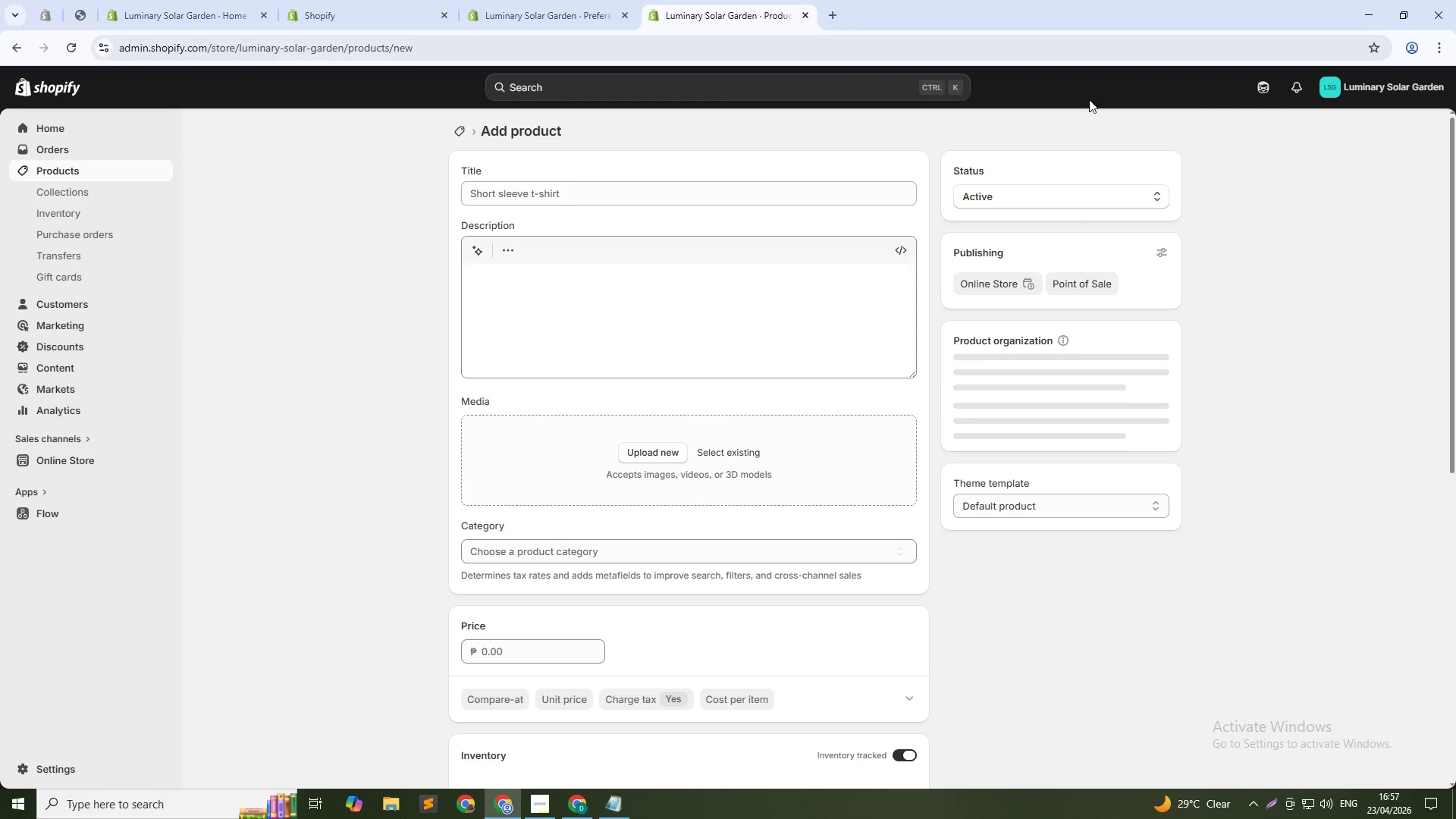 
left_click([1373, 79])
 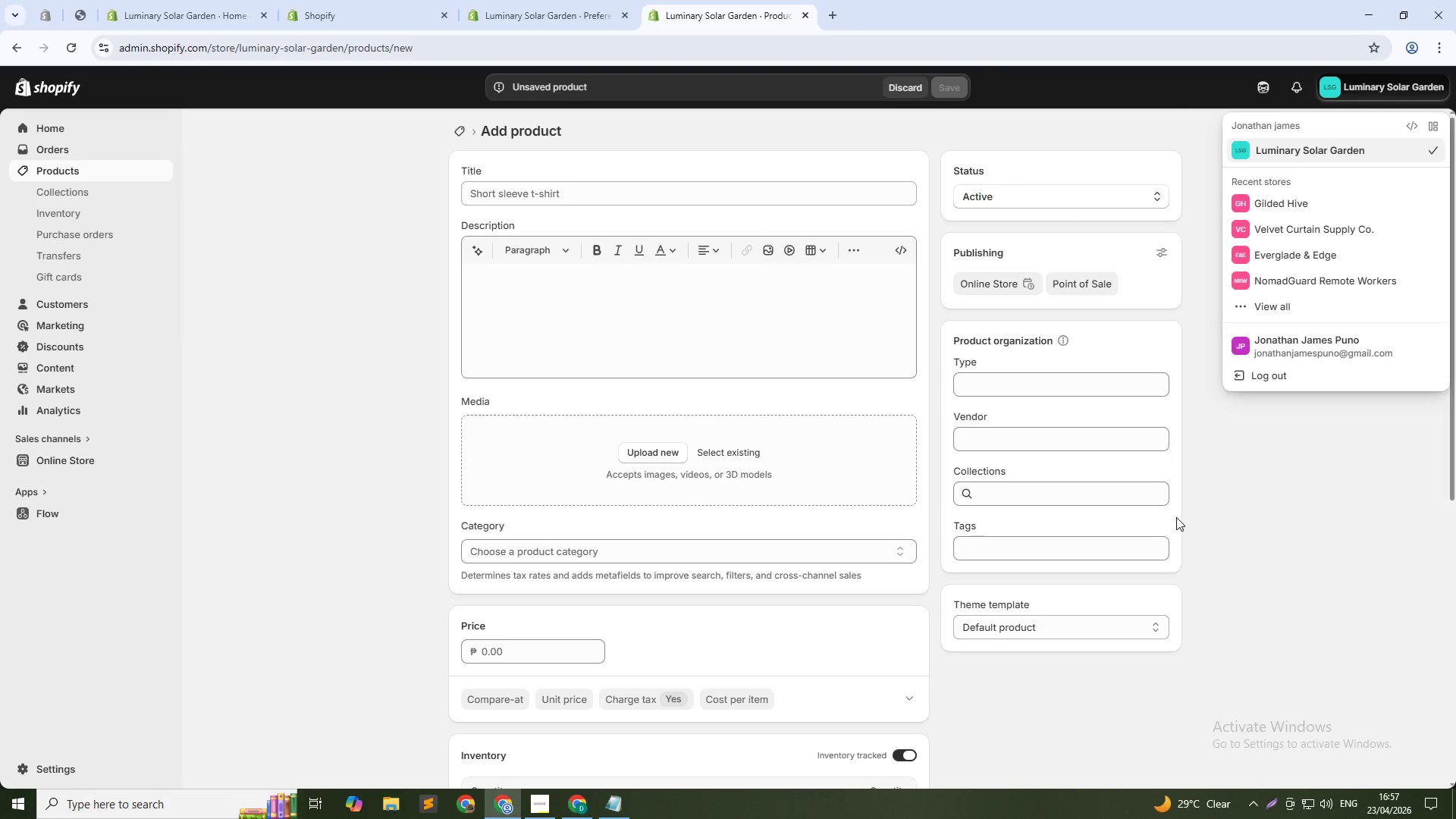 
left_click([1207, 510])
 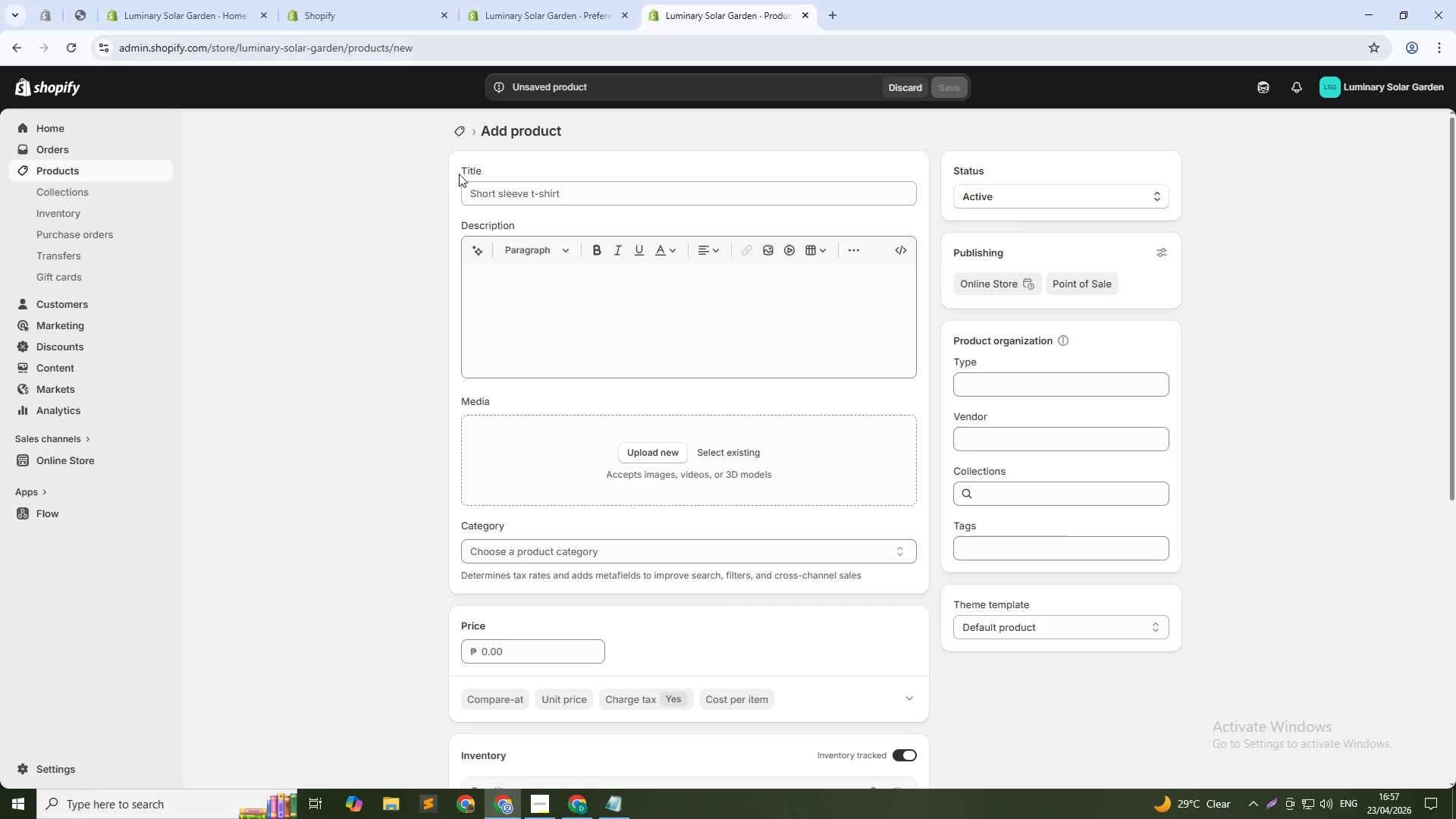 
left_click([497, 193])
 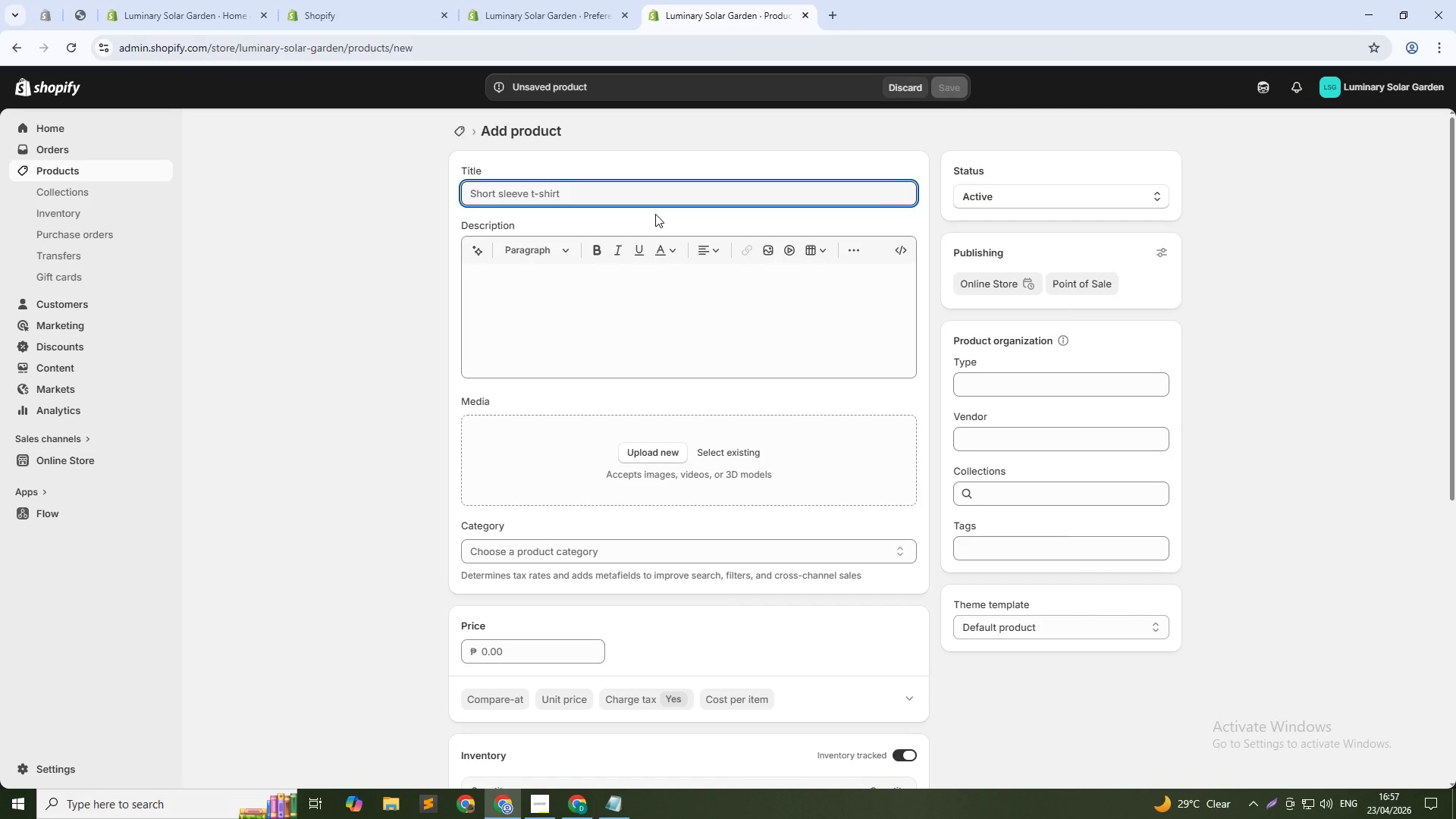 
hold_key(key=ShiftLeft, duration=1.5)
 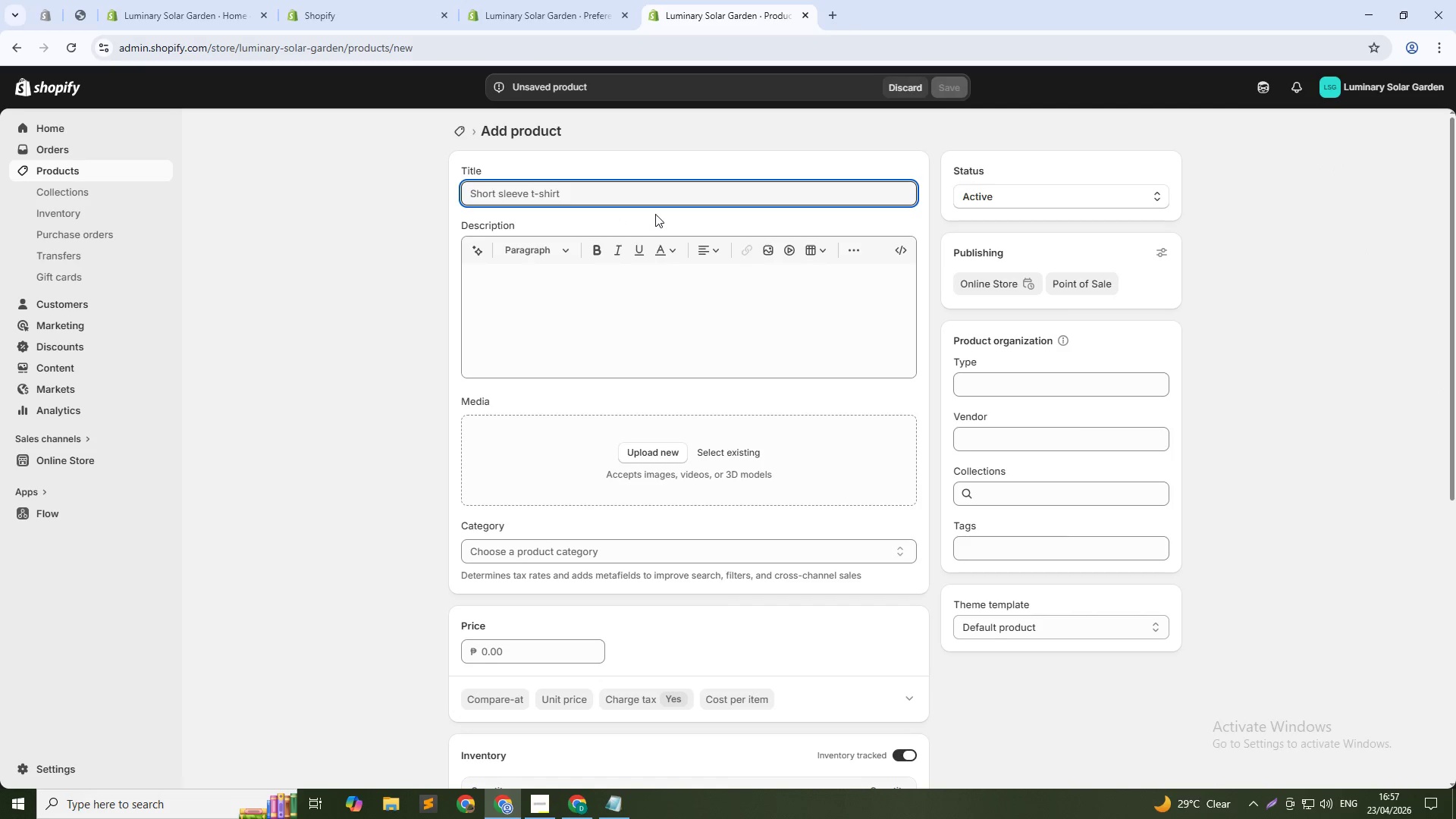 
type(Solr Pond a)
key(Backspace)
type(Aeration kit)
key(Backspace)
key(Backspace)
key(Backspace)
type(Kit - Floating Fountain & O)
 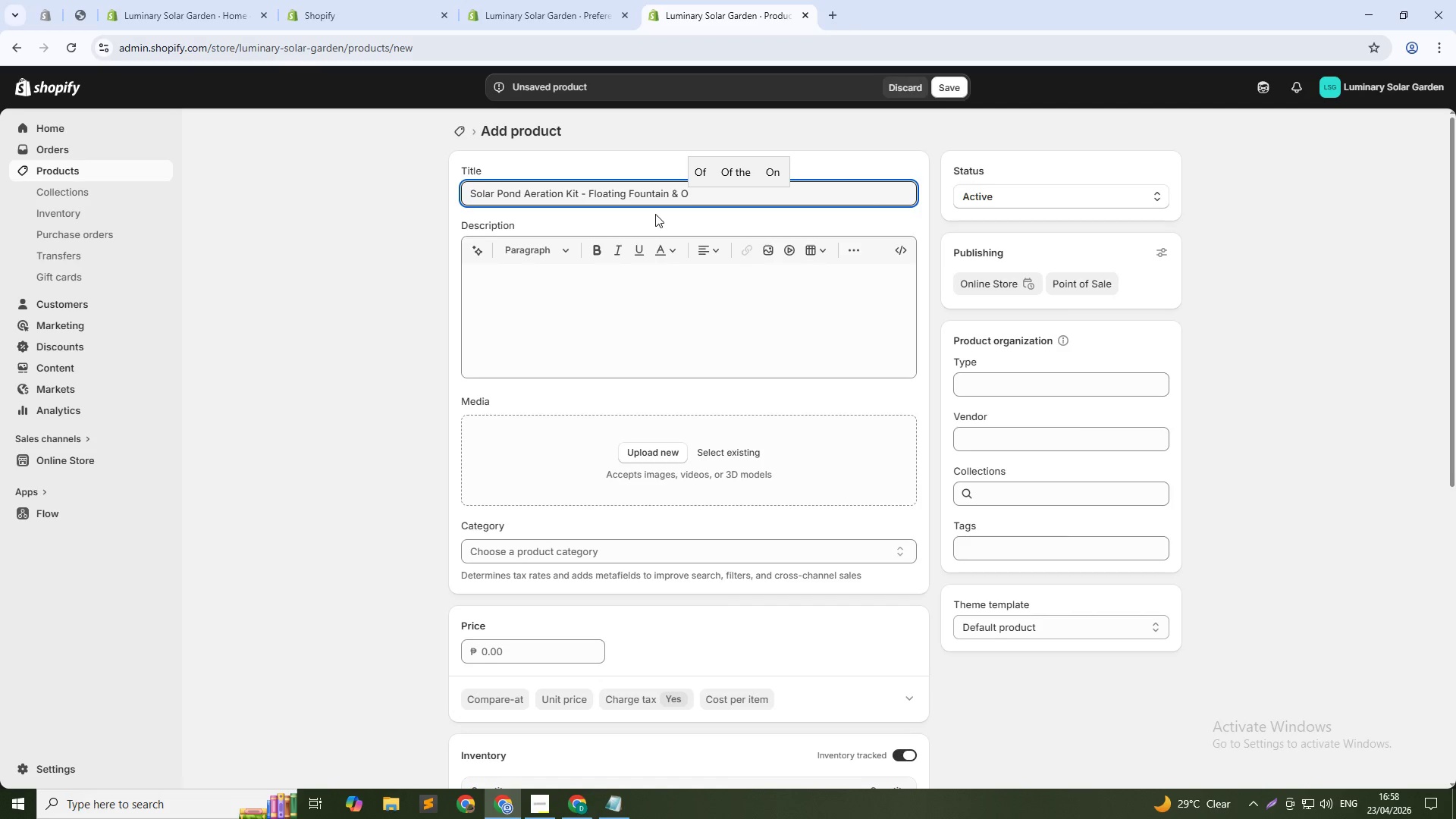 
hold_key(key=X, duration=0.34)
 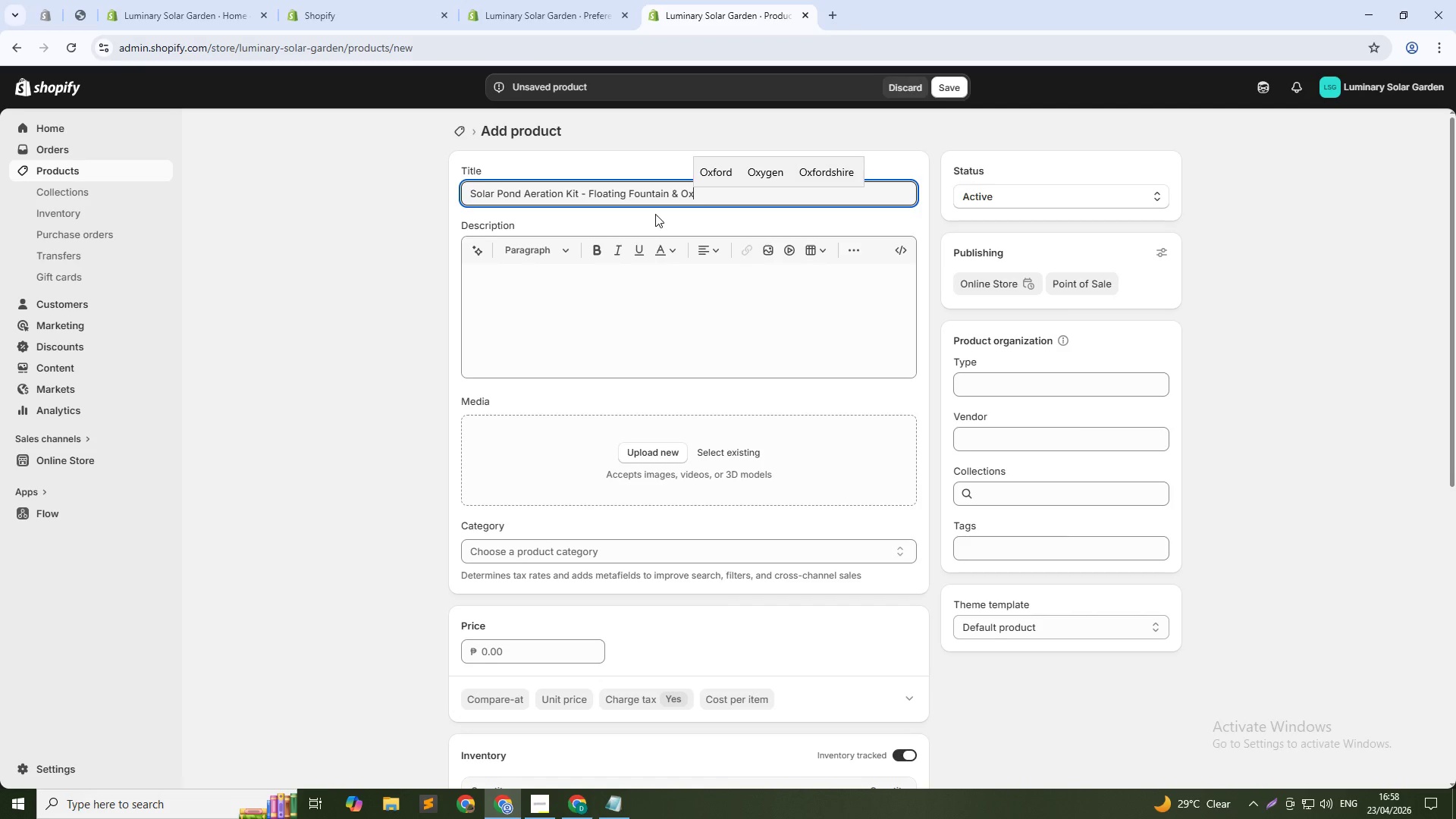 
type(ygenator for Ponds)
 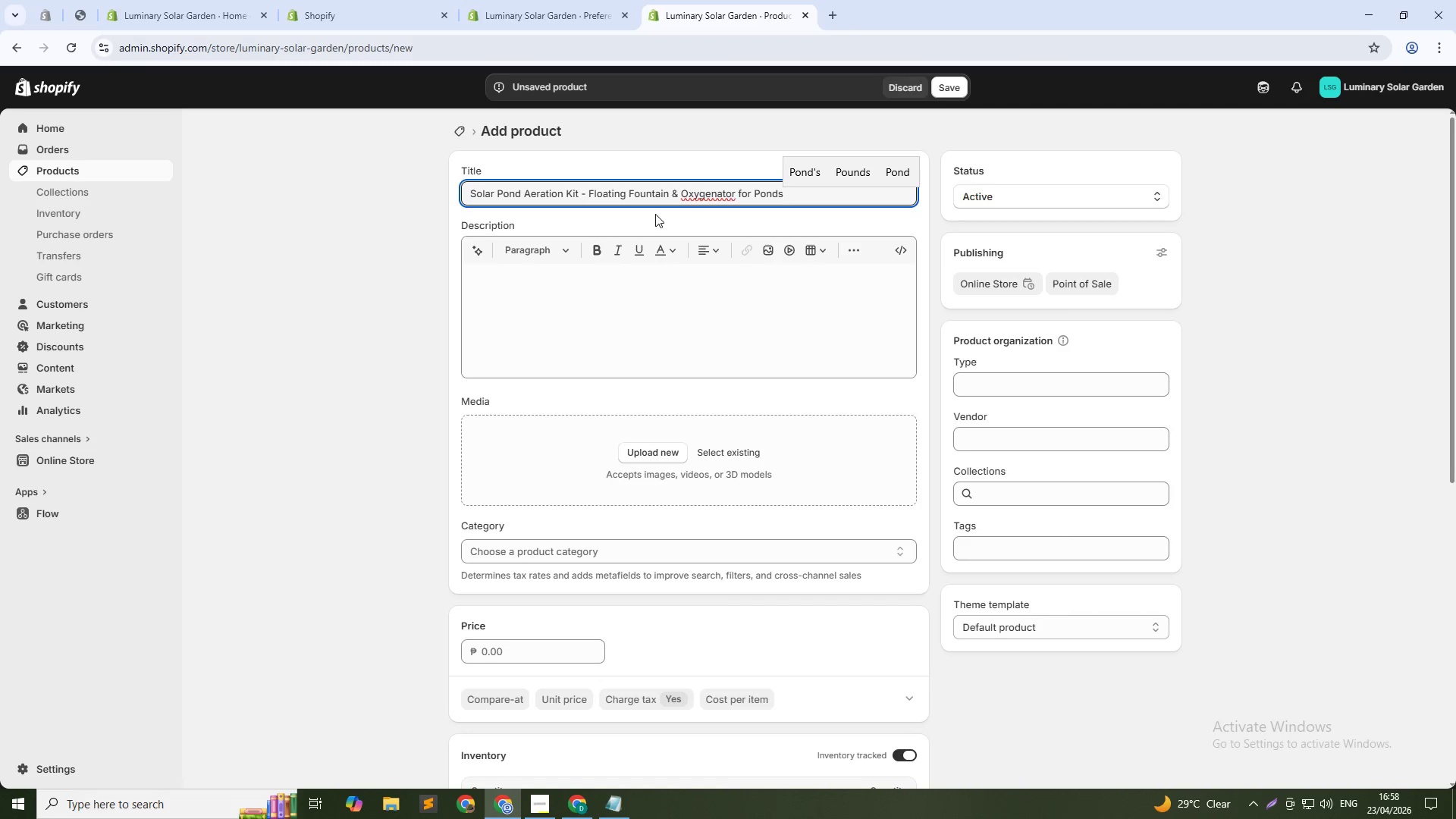 
left_click([551, 318])
 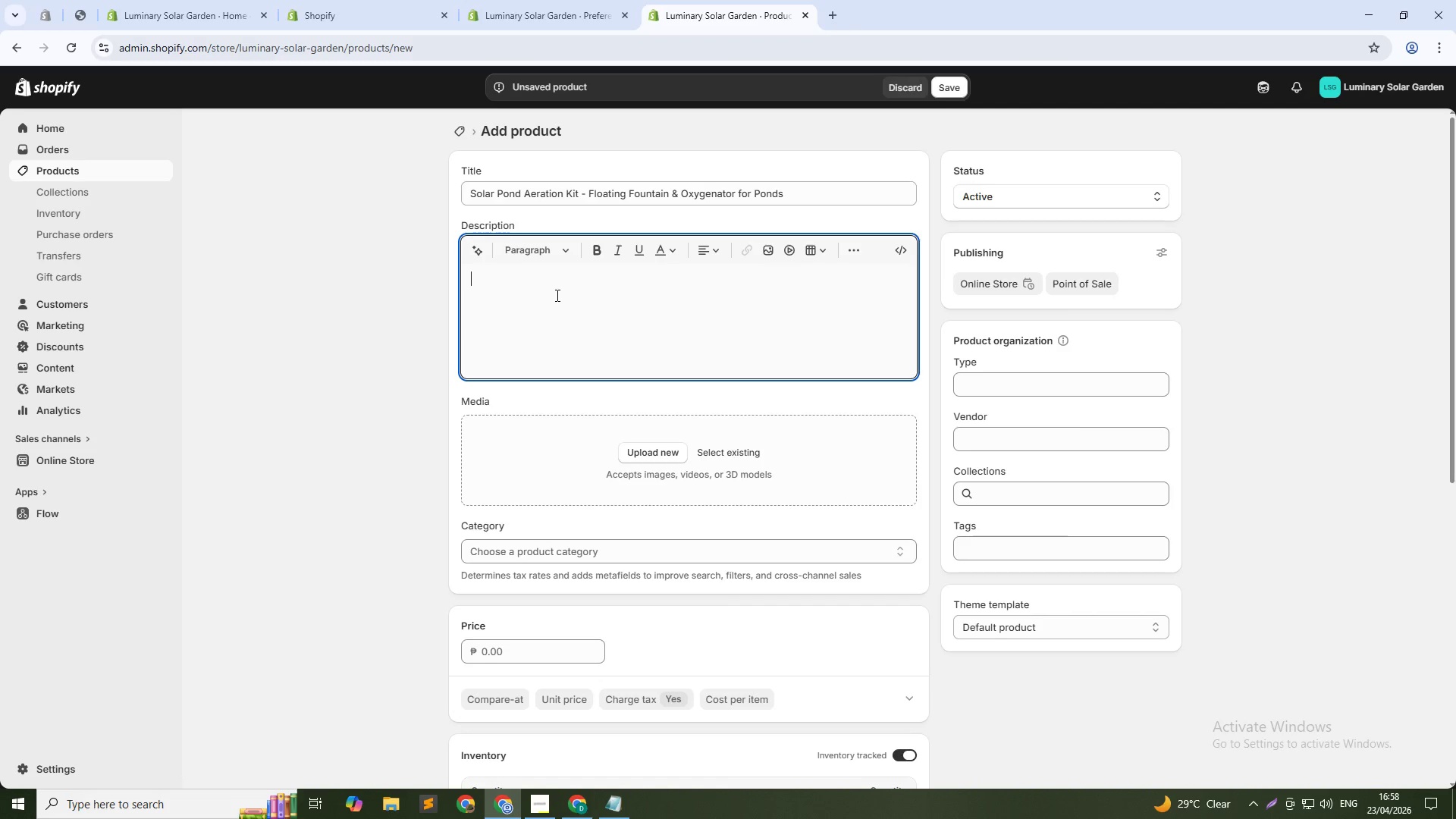 
type(Keep Y)
key(Backspace)
type(your pond healthy and beautiful with solr-powered aration.This comp)
 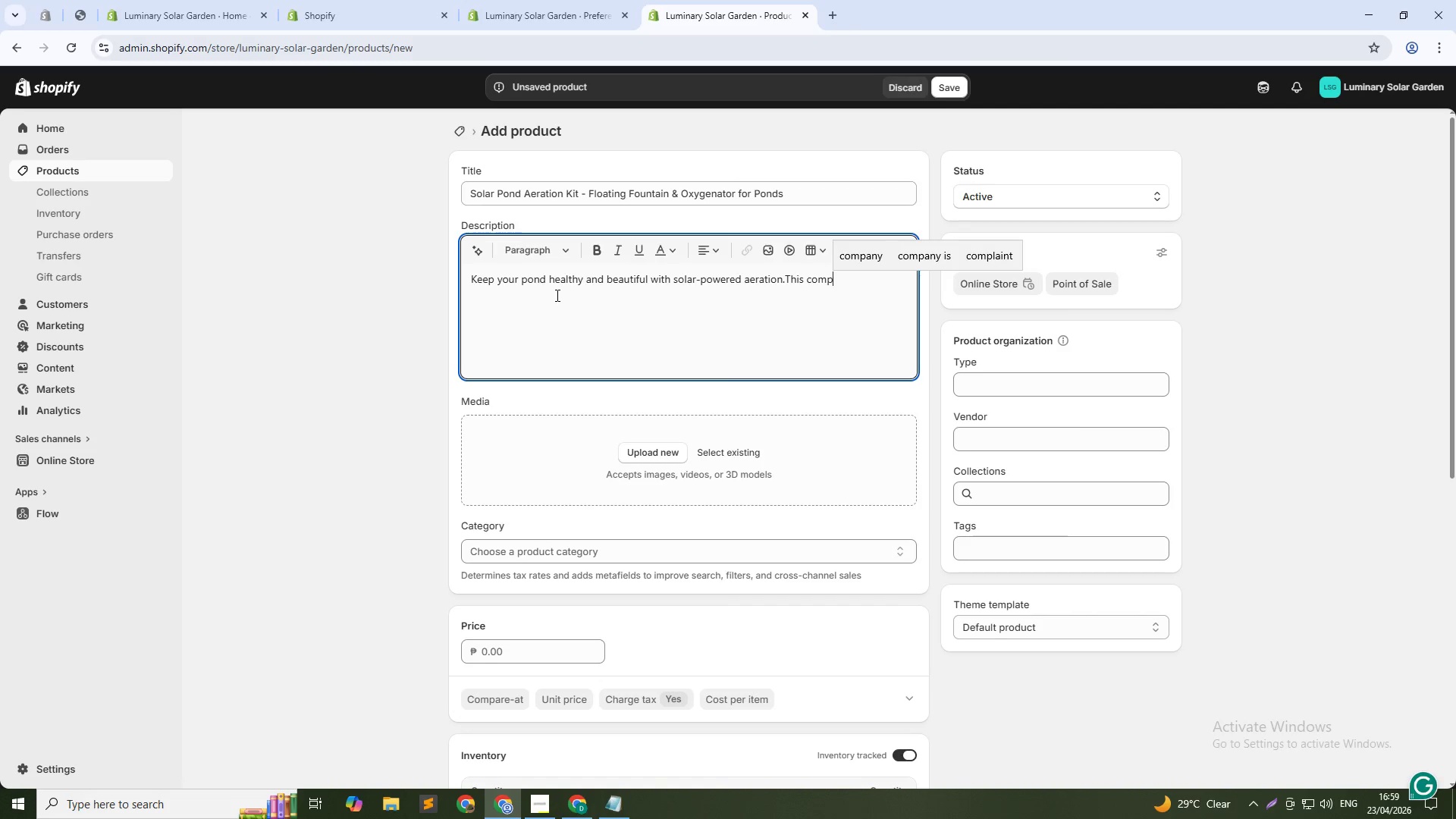 
type(lete kit incl)
 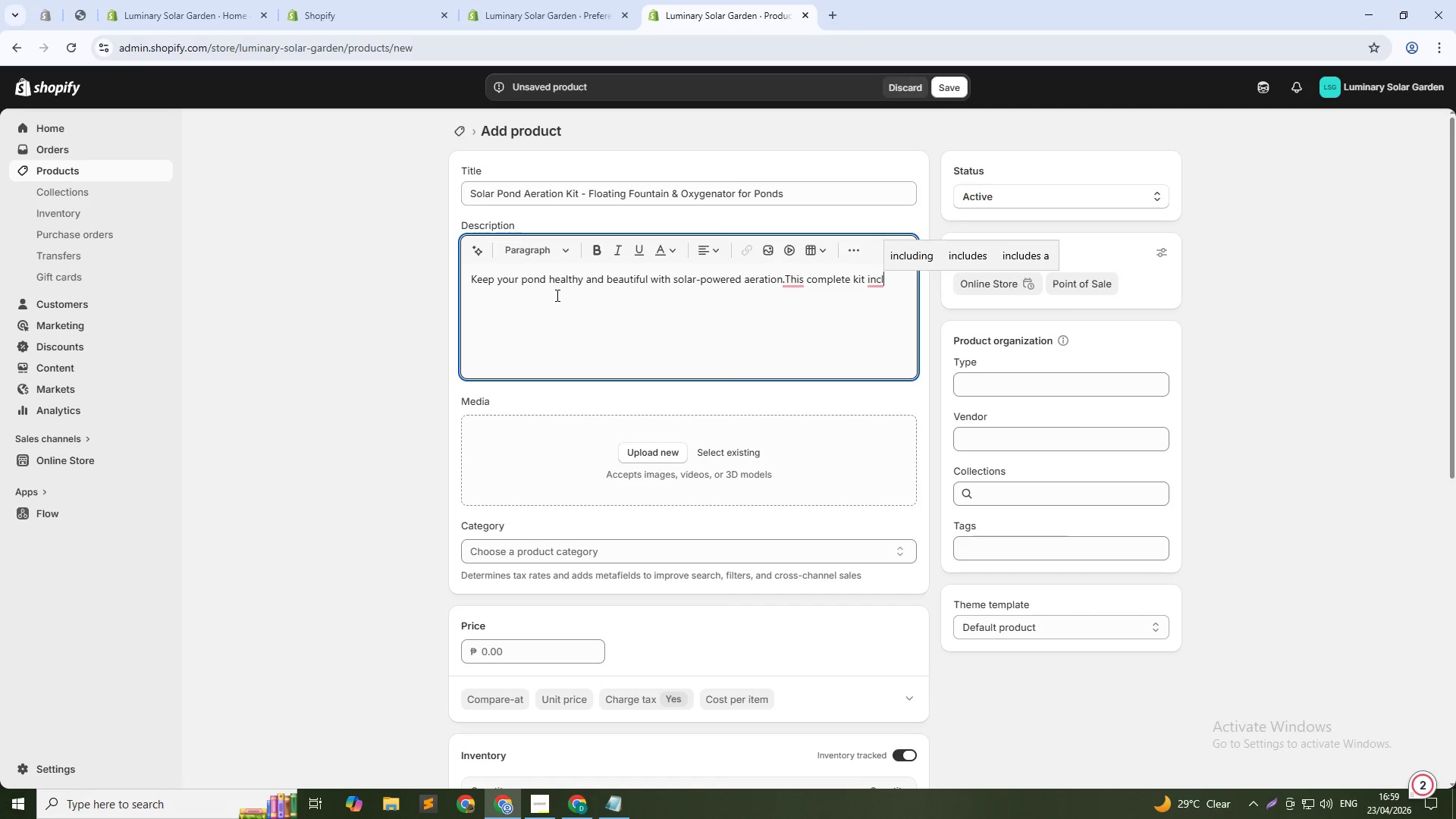 
type(udes a flo)
 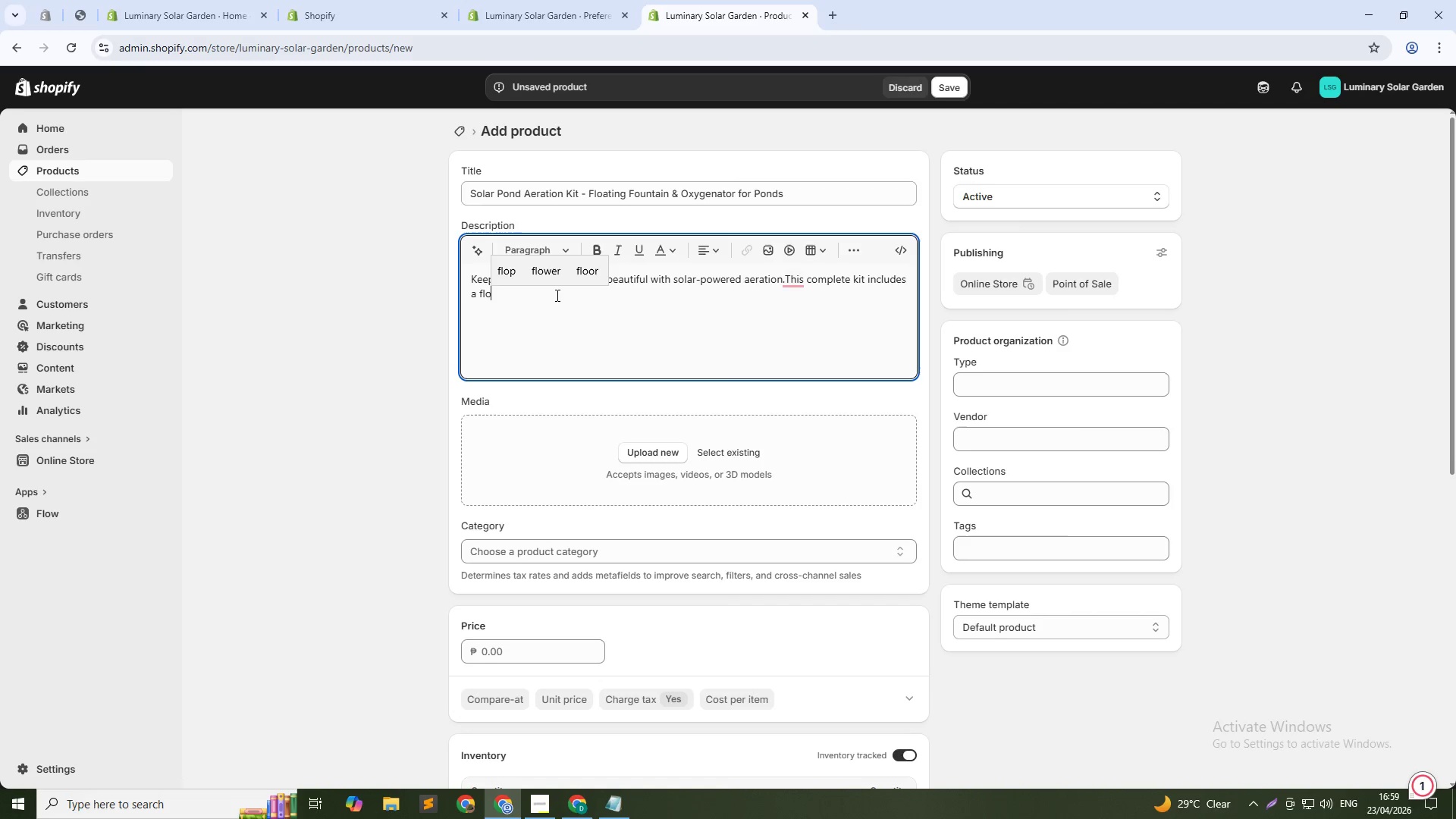 
type(ating fountain head, submr)
 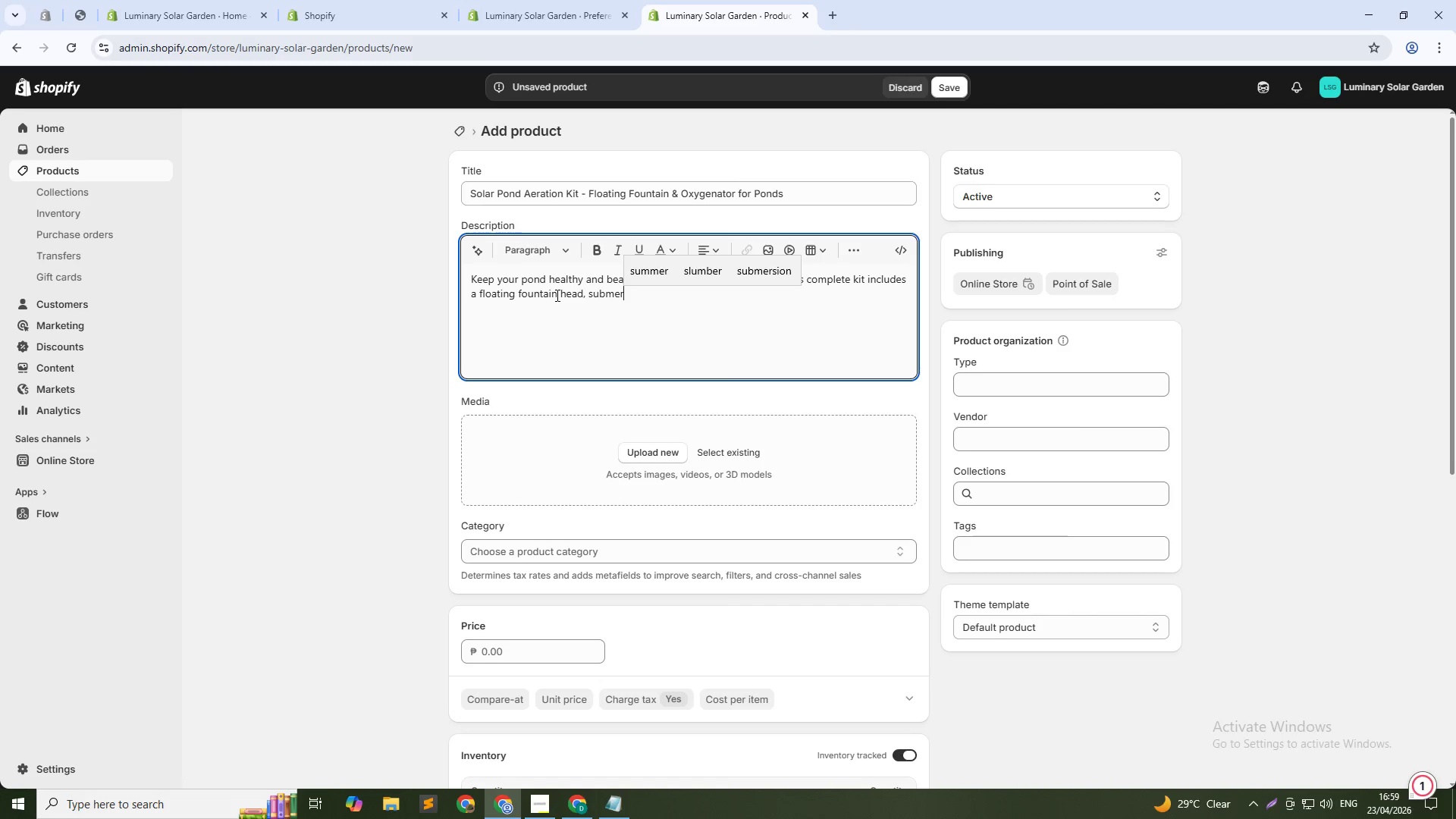 
hold_key(key=E, duration=0.31)
 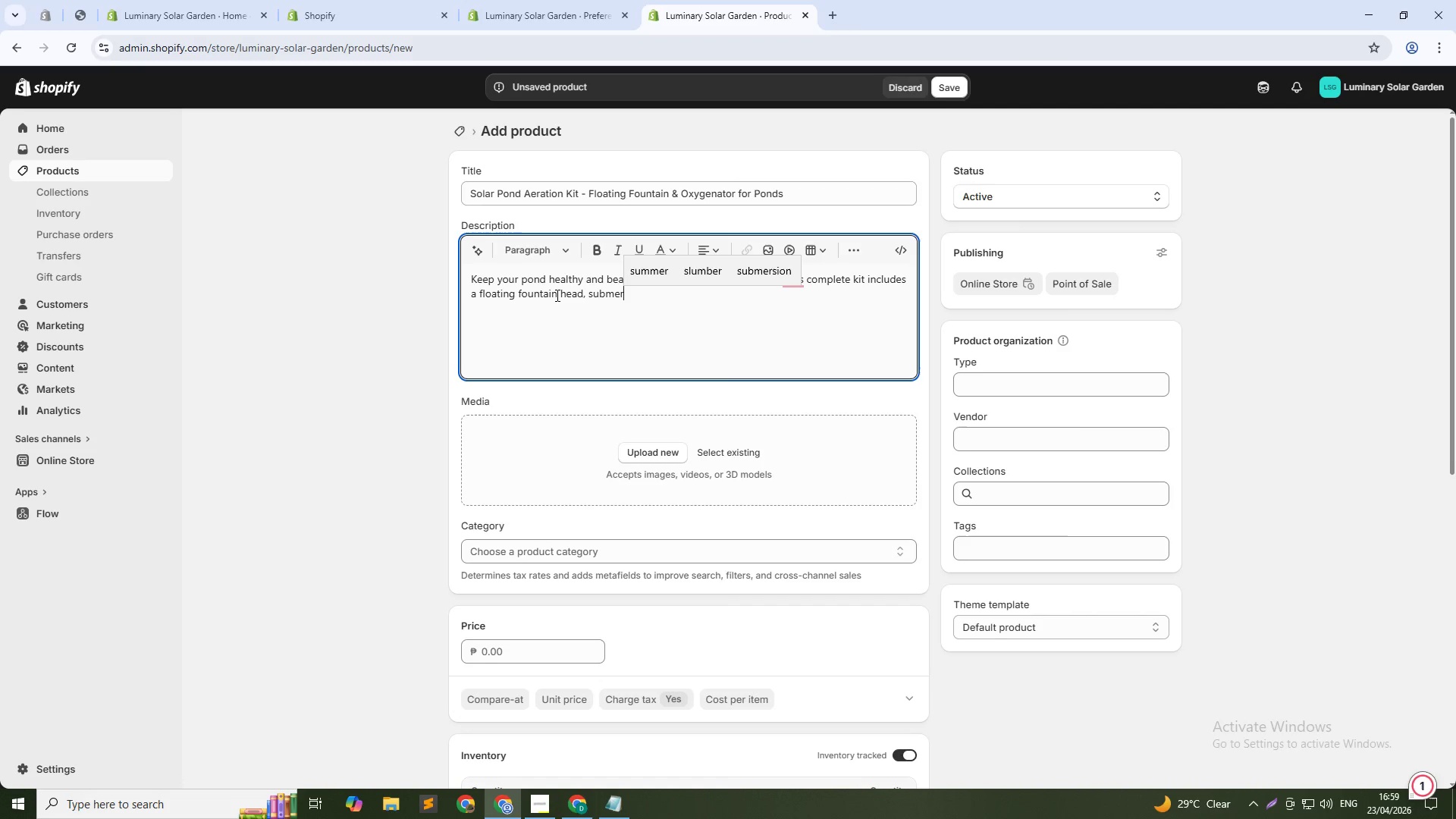 
type(sible pump)
 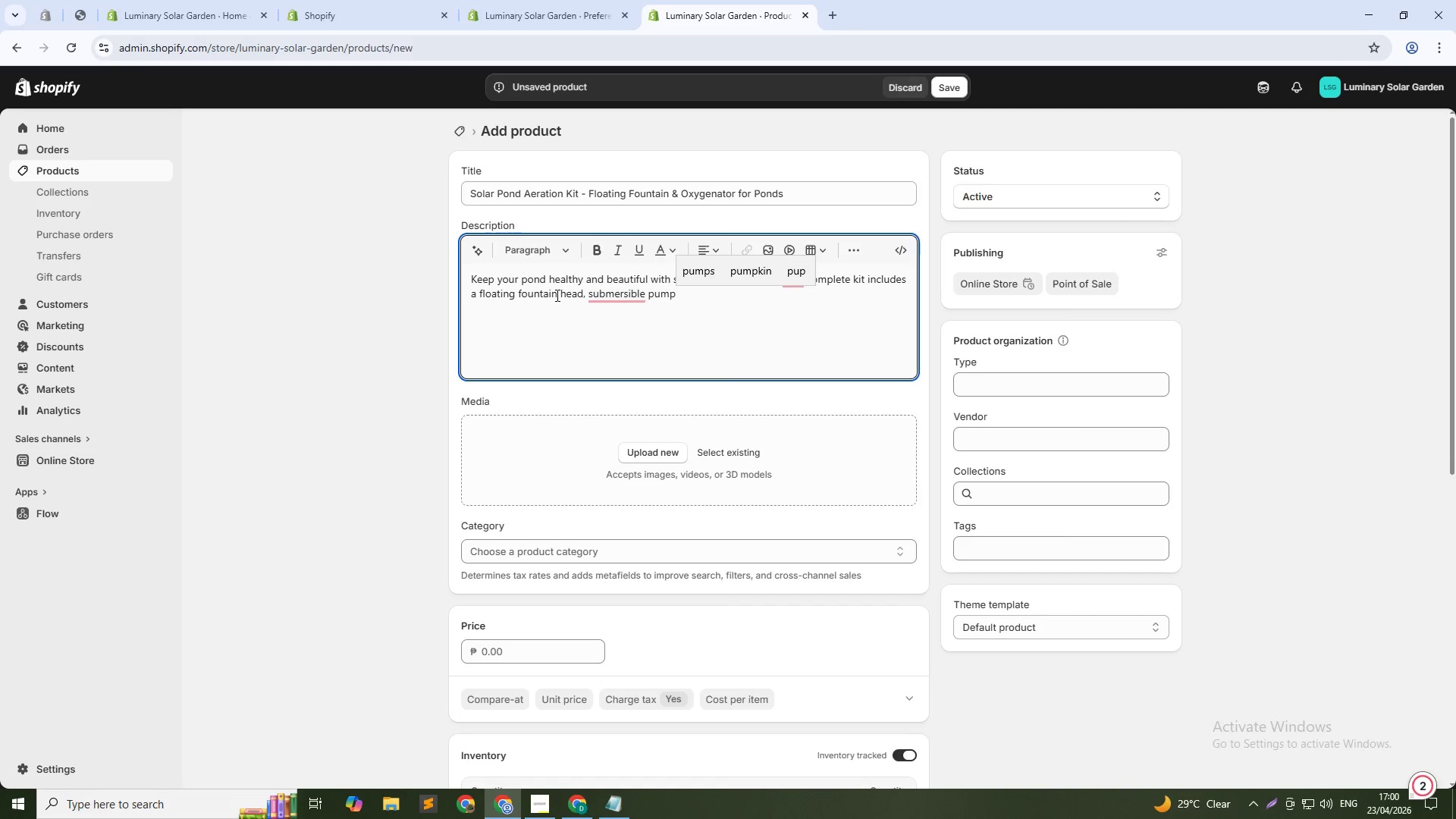 
wait(6.38)
 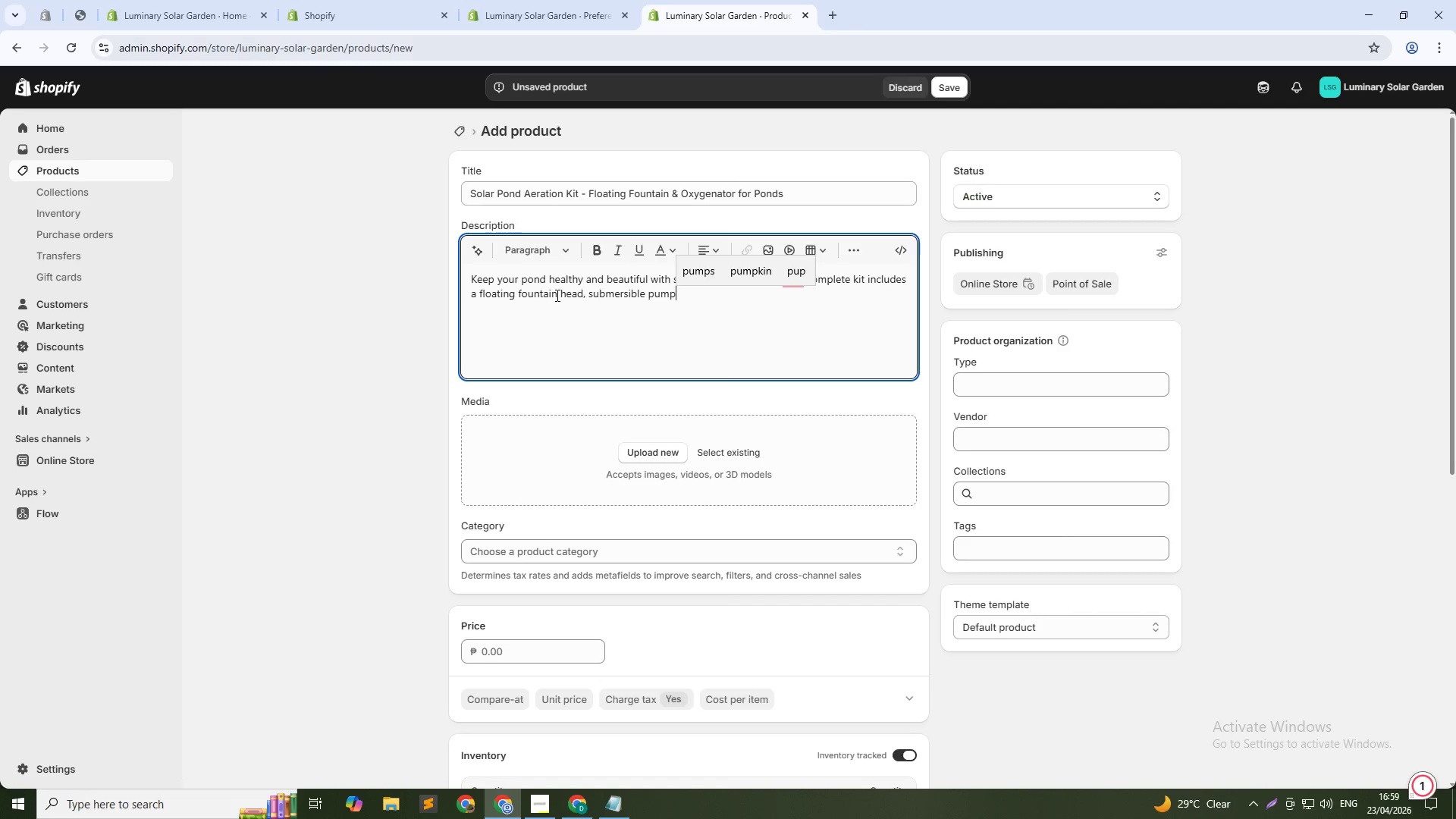 
type( (12V Dc) )
key(Backspace)
key(Backspace)
key(Backspace)
type(C) , and 20W monocrystalline solr panel. The pump circu)
 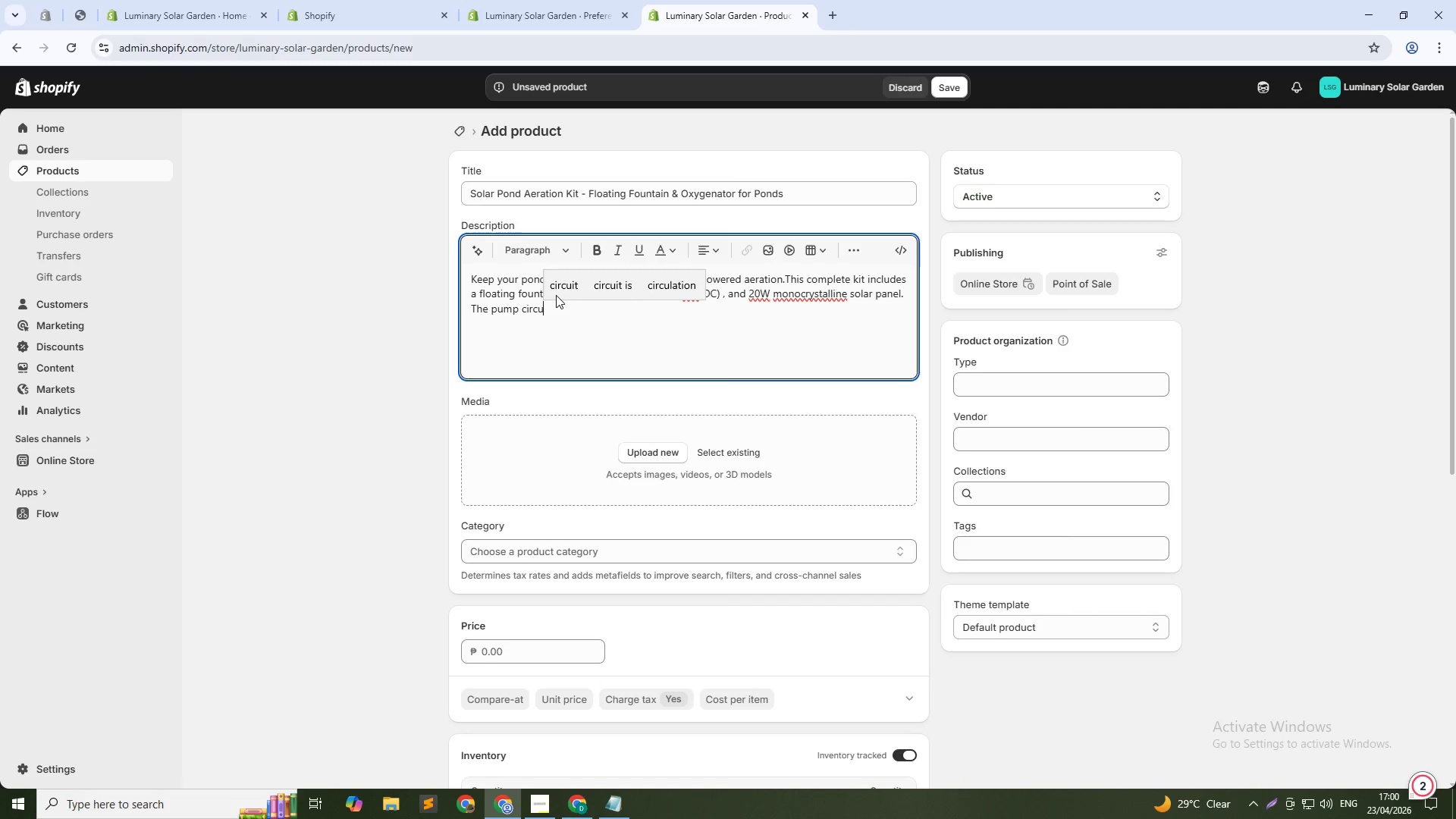 
type(lates up to 500 gallons per hour, adding oxygen to prevent algar )
key(Backspace)
type(e)
key(Backspace)
key(Backspace)
type(e and support fish health. Inclued)
key(Backspace)
type(s)
 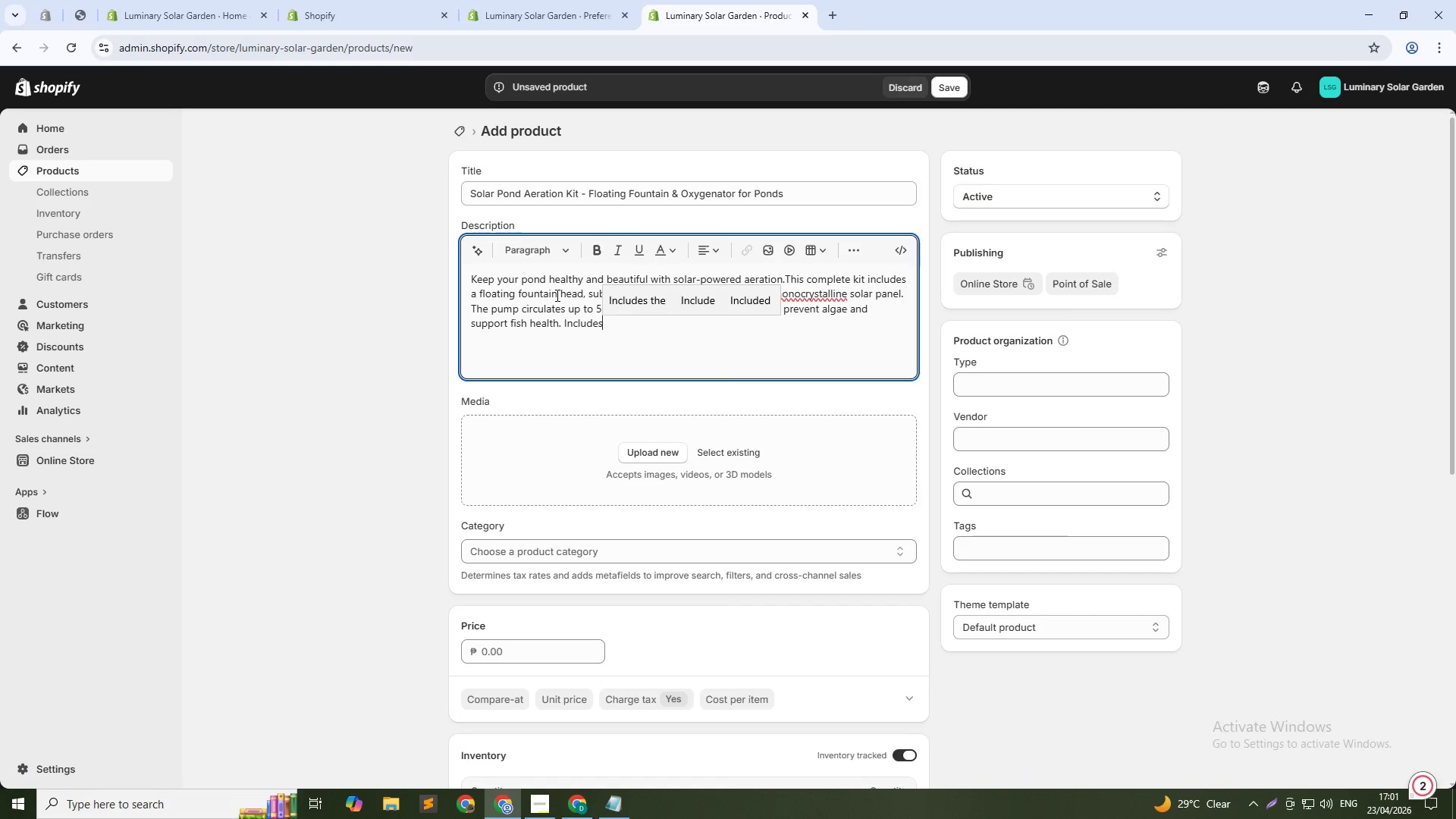 
type( 15ft cable and all mounting hard)
 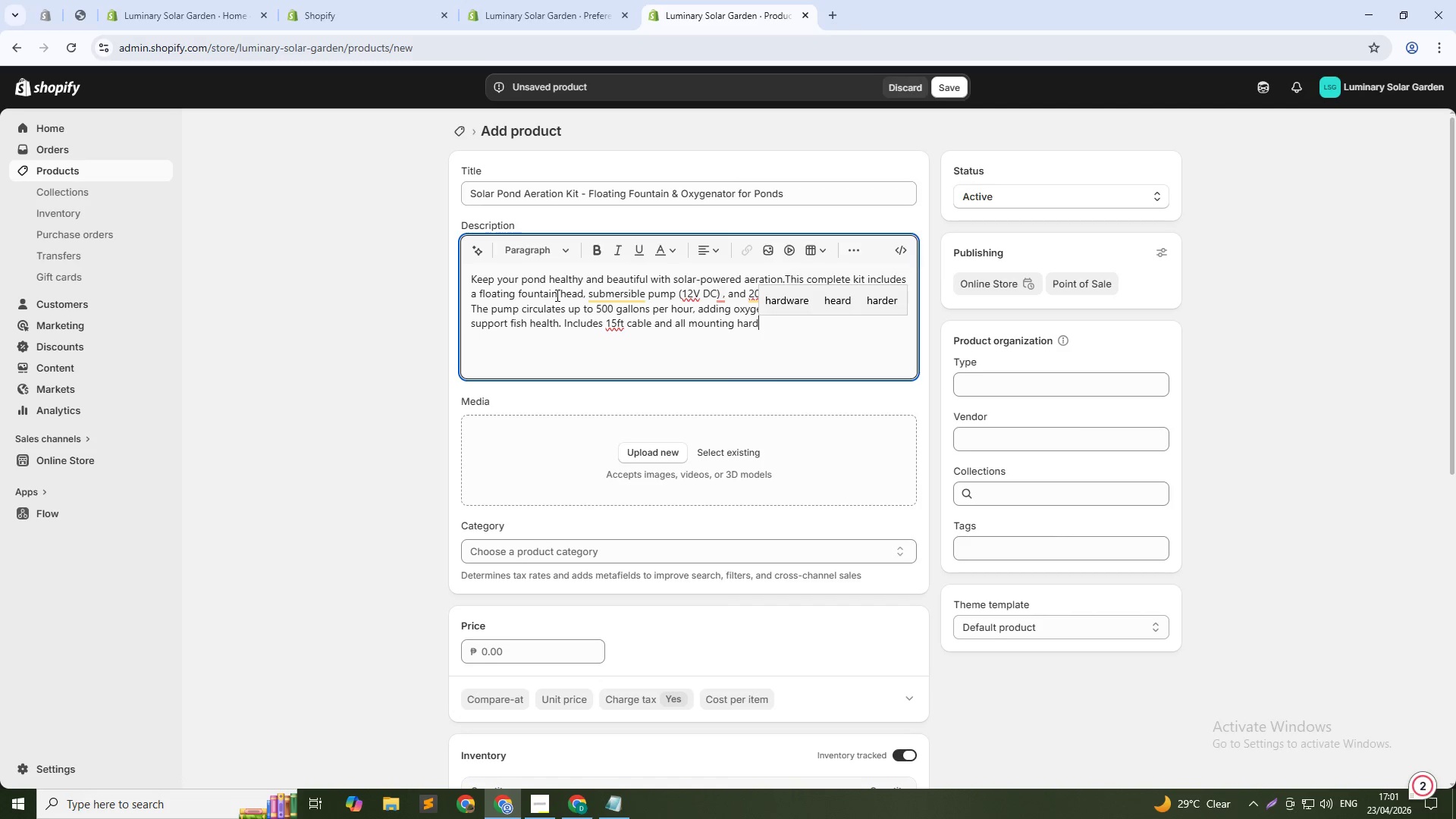 
type(warw.)
 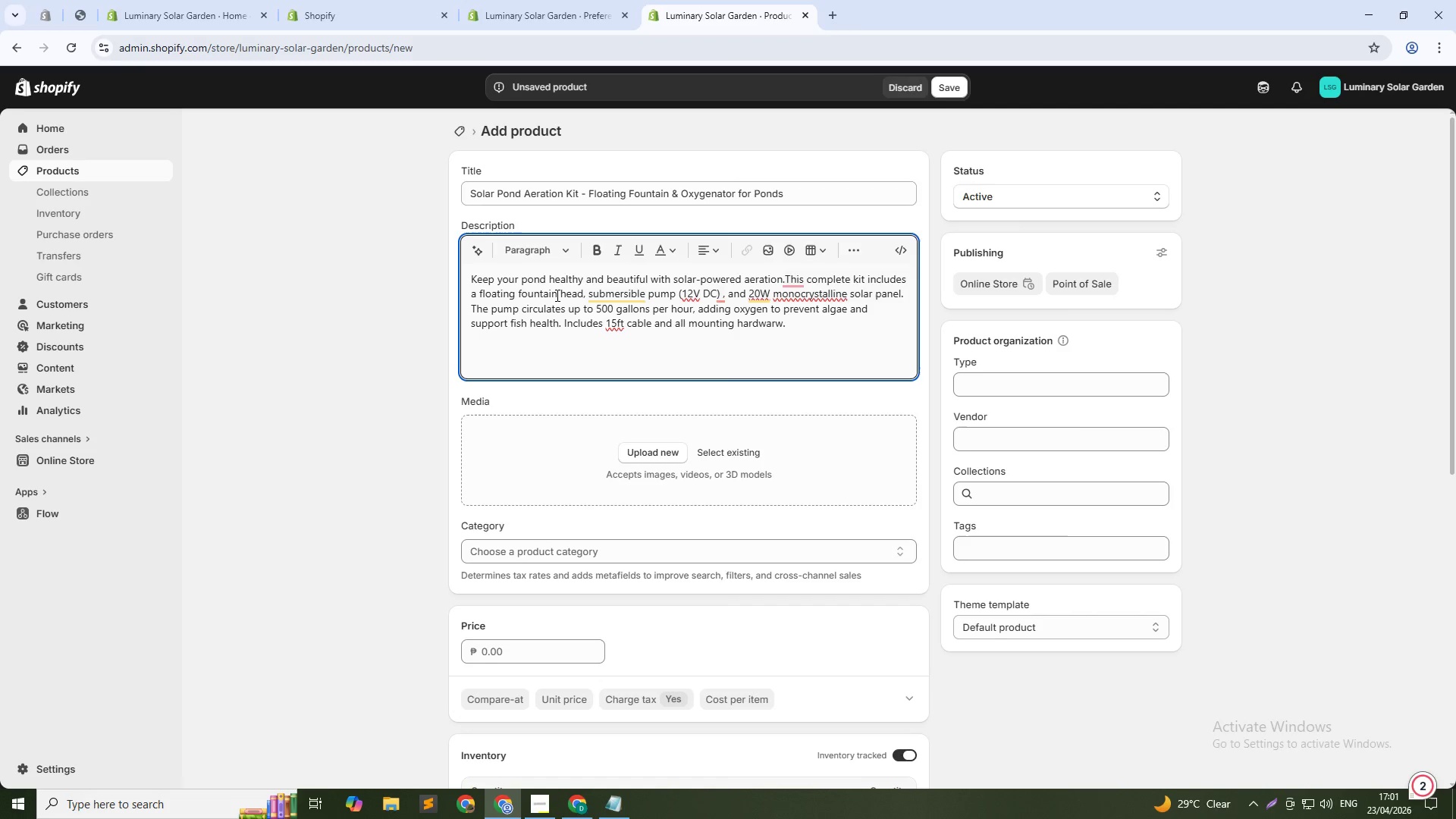 
key(Control+ControlRight)
 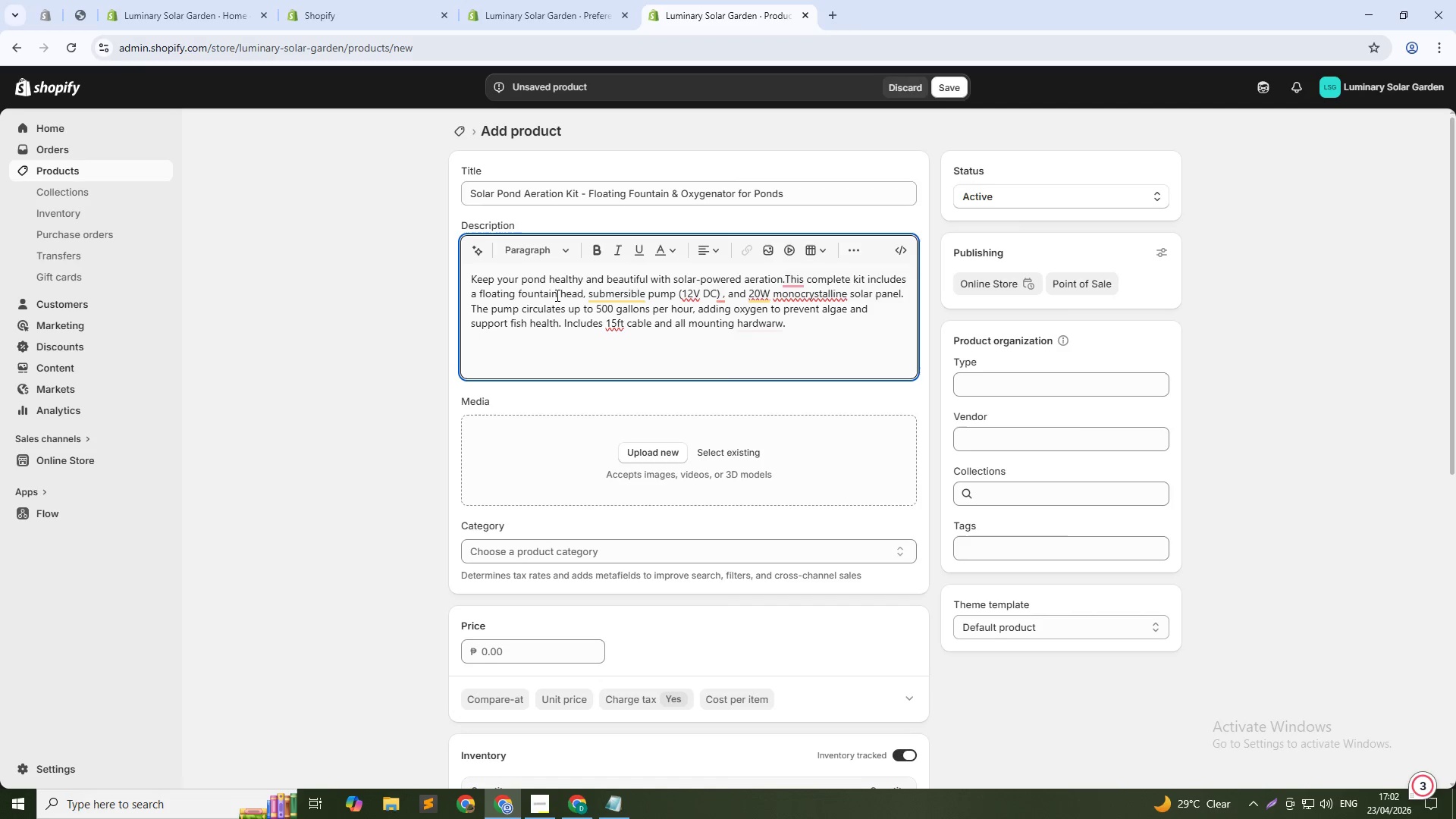 
key(Shift+Enter)
 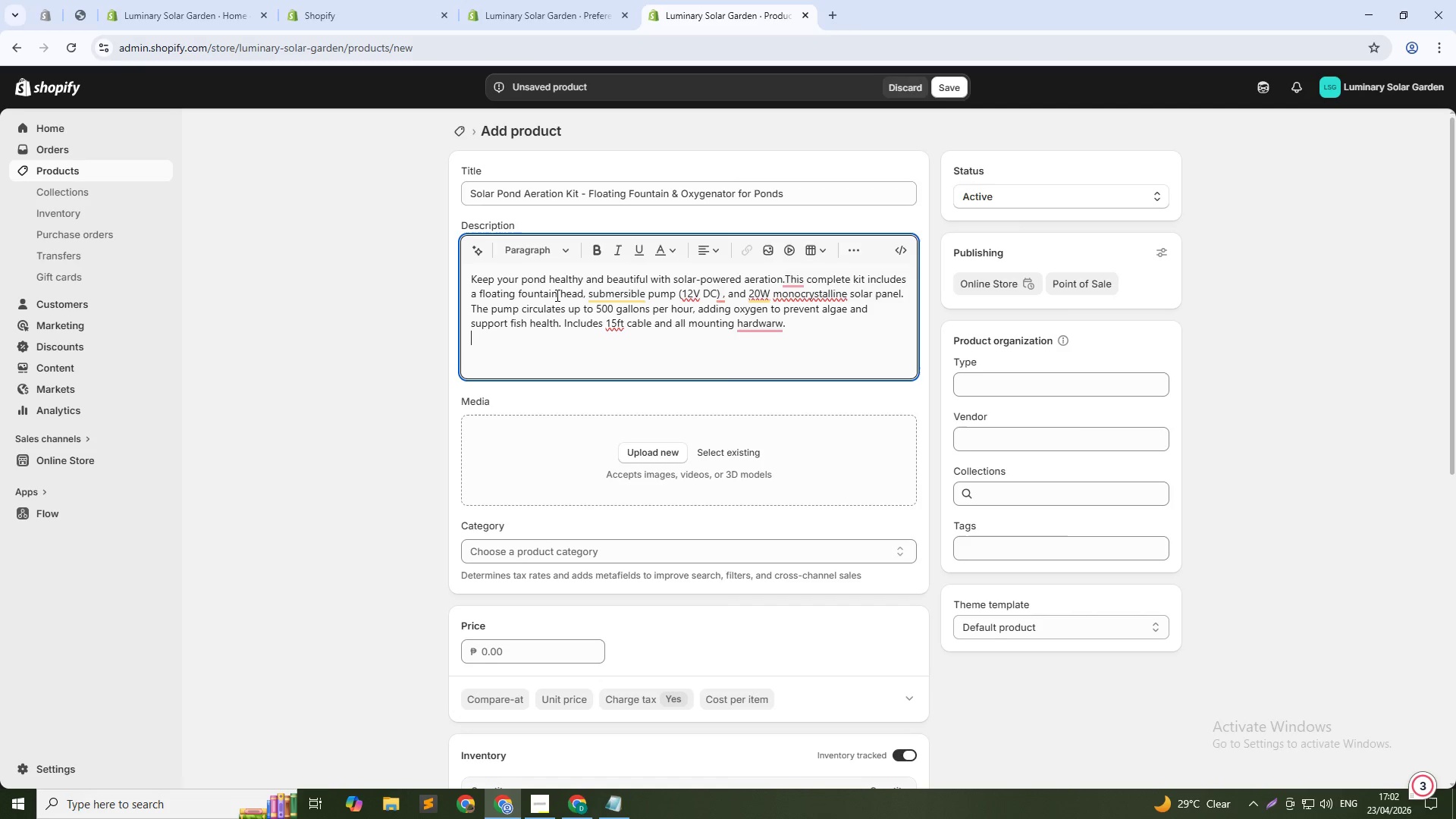 
key(Shift+Enter)
 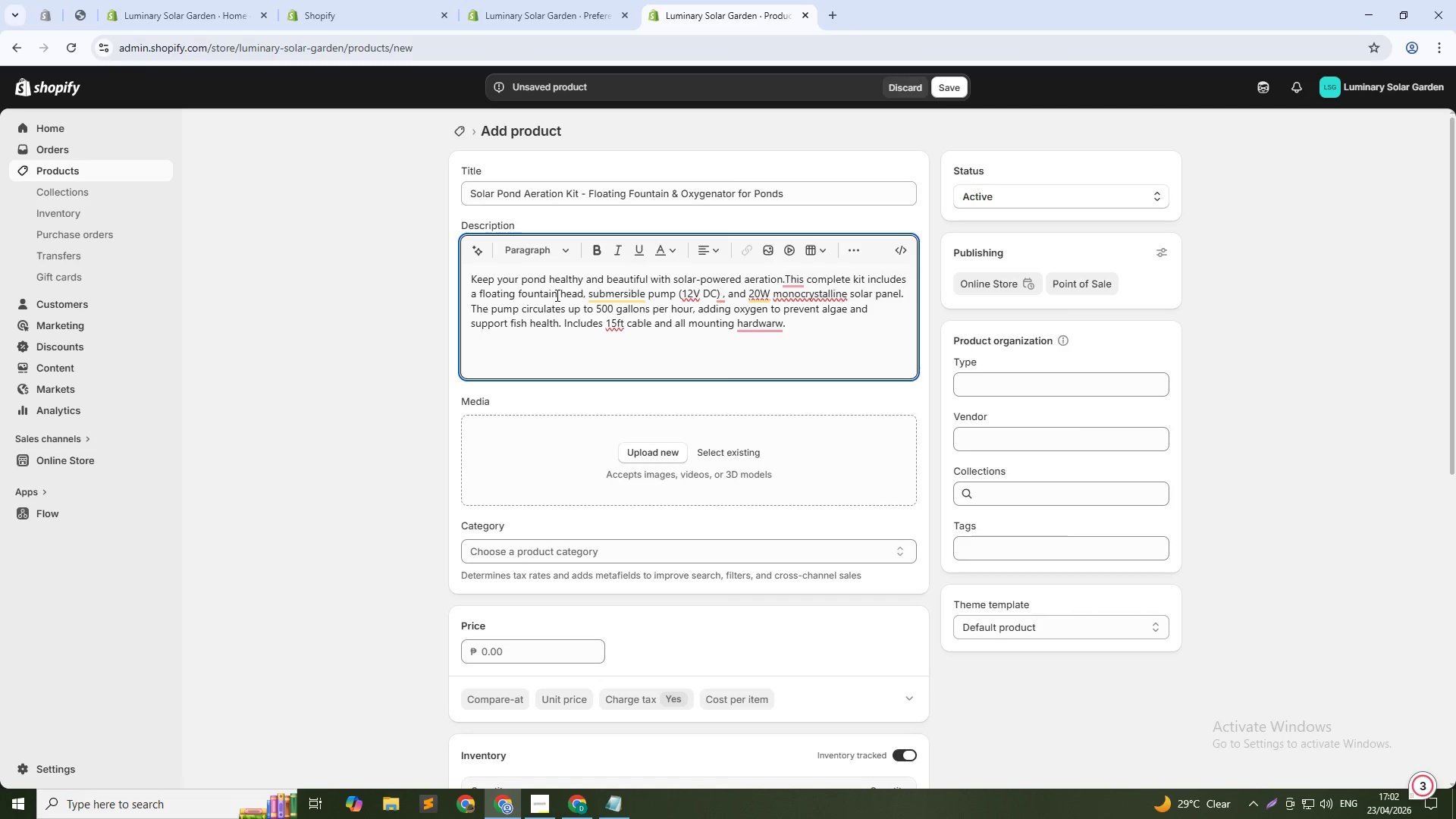 
type(tec)
key(Backspace)
key(Backspace)
key(Backspace)
type(Technical Specs: )
 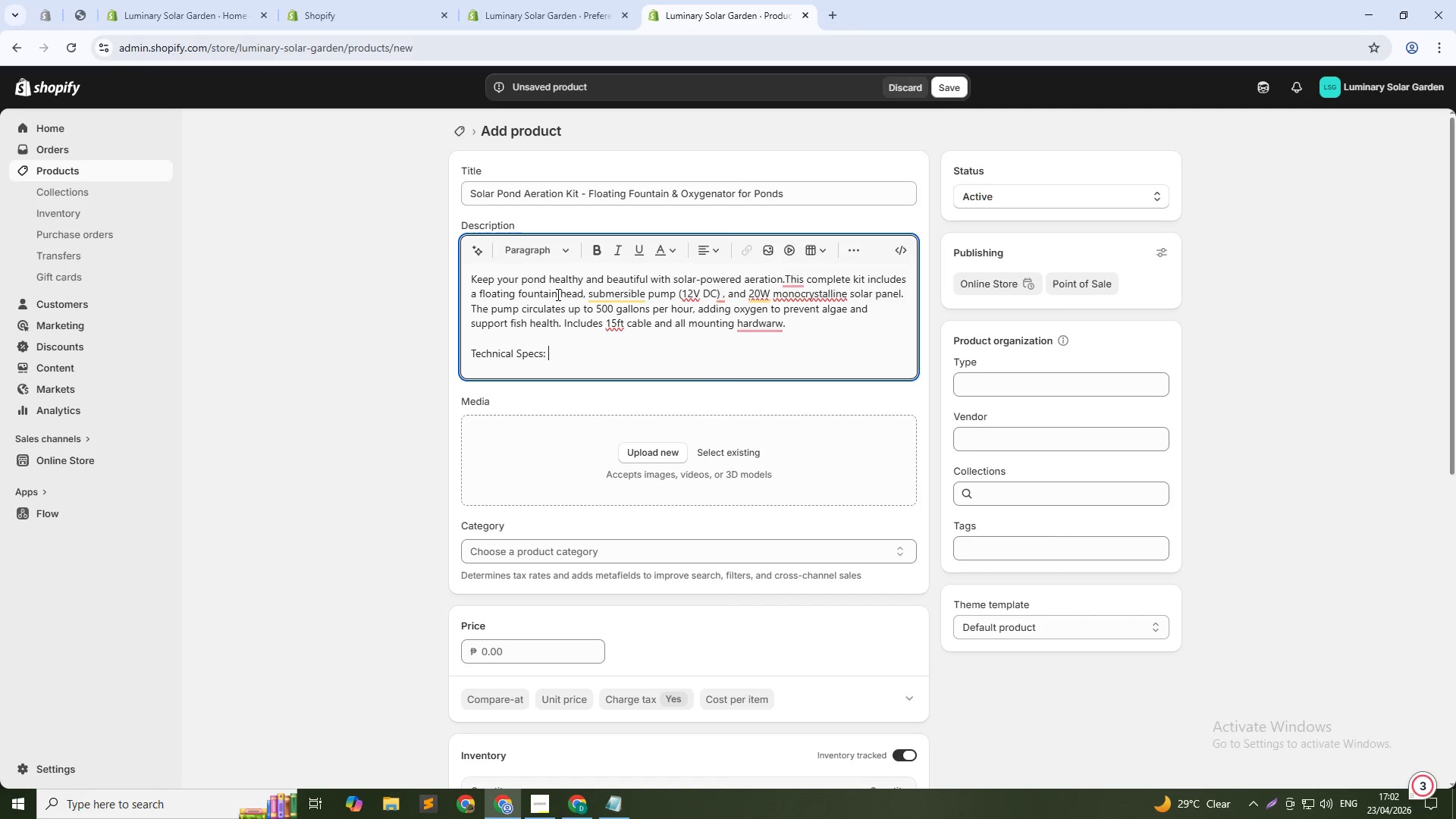 
left_click_drag(start_coordinate=[559, 356], to_coordinate=[471, 354])
 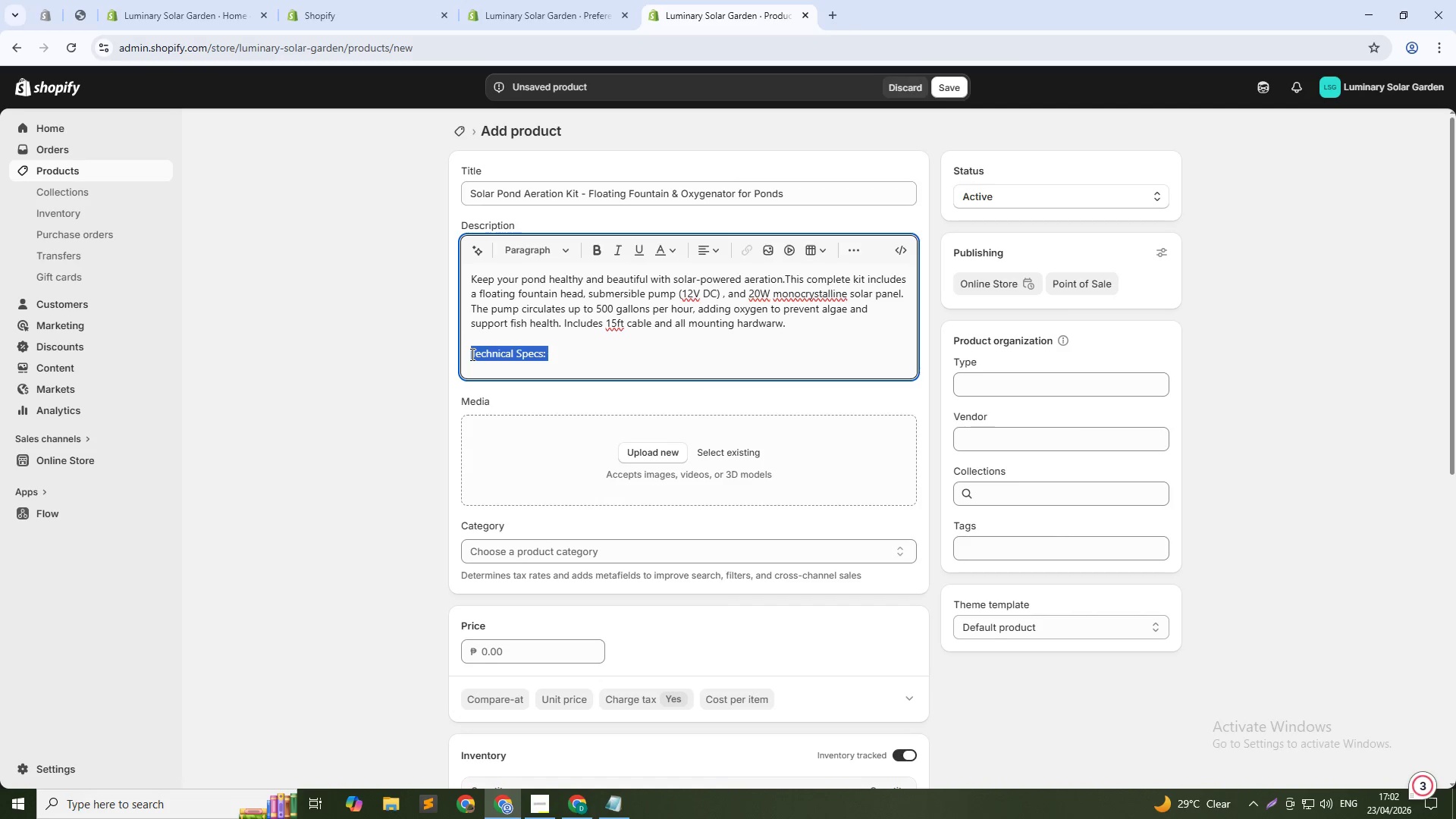 
key(Control+B)
 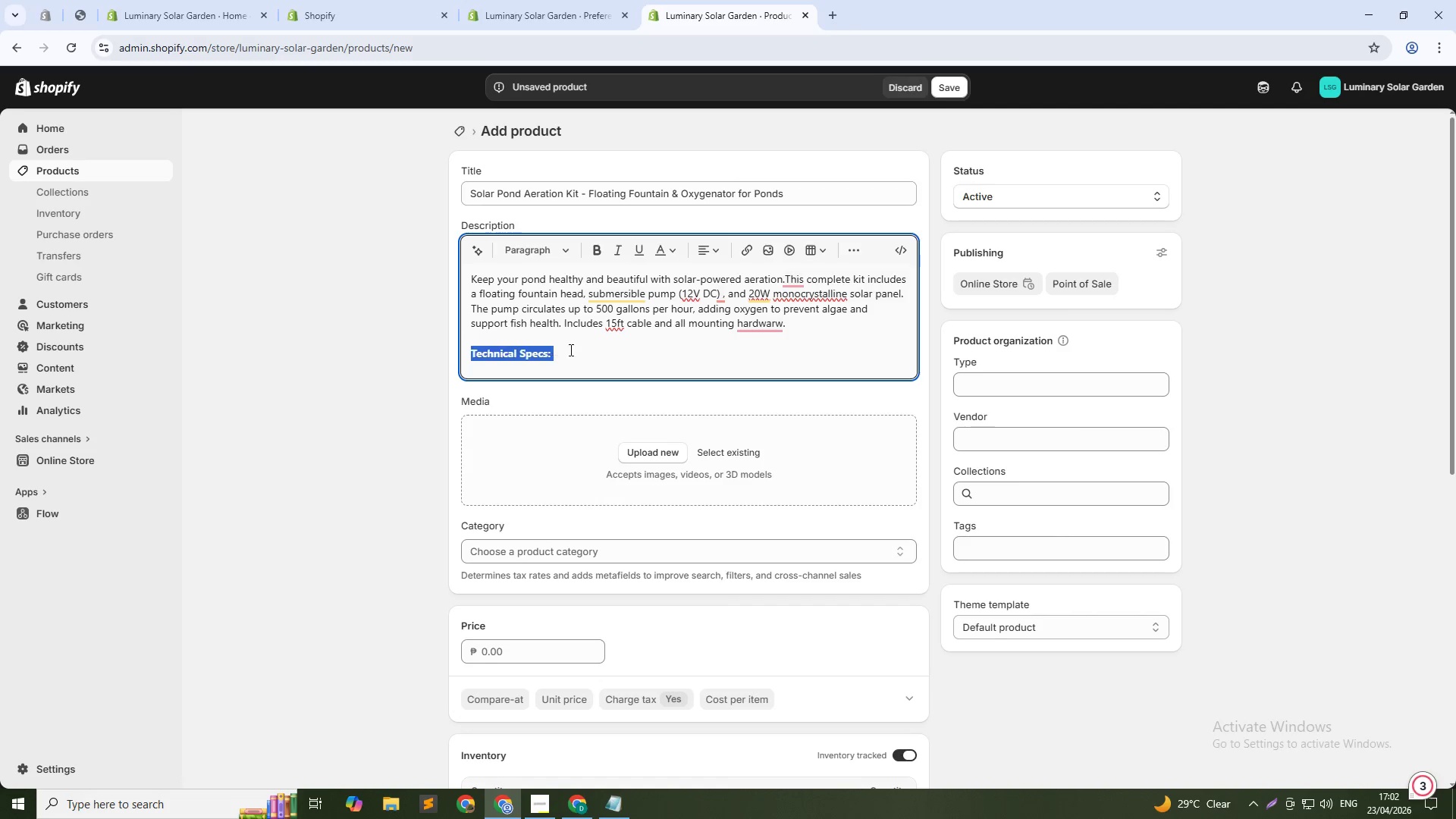 
left_click([573, 350])
 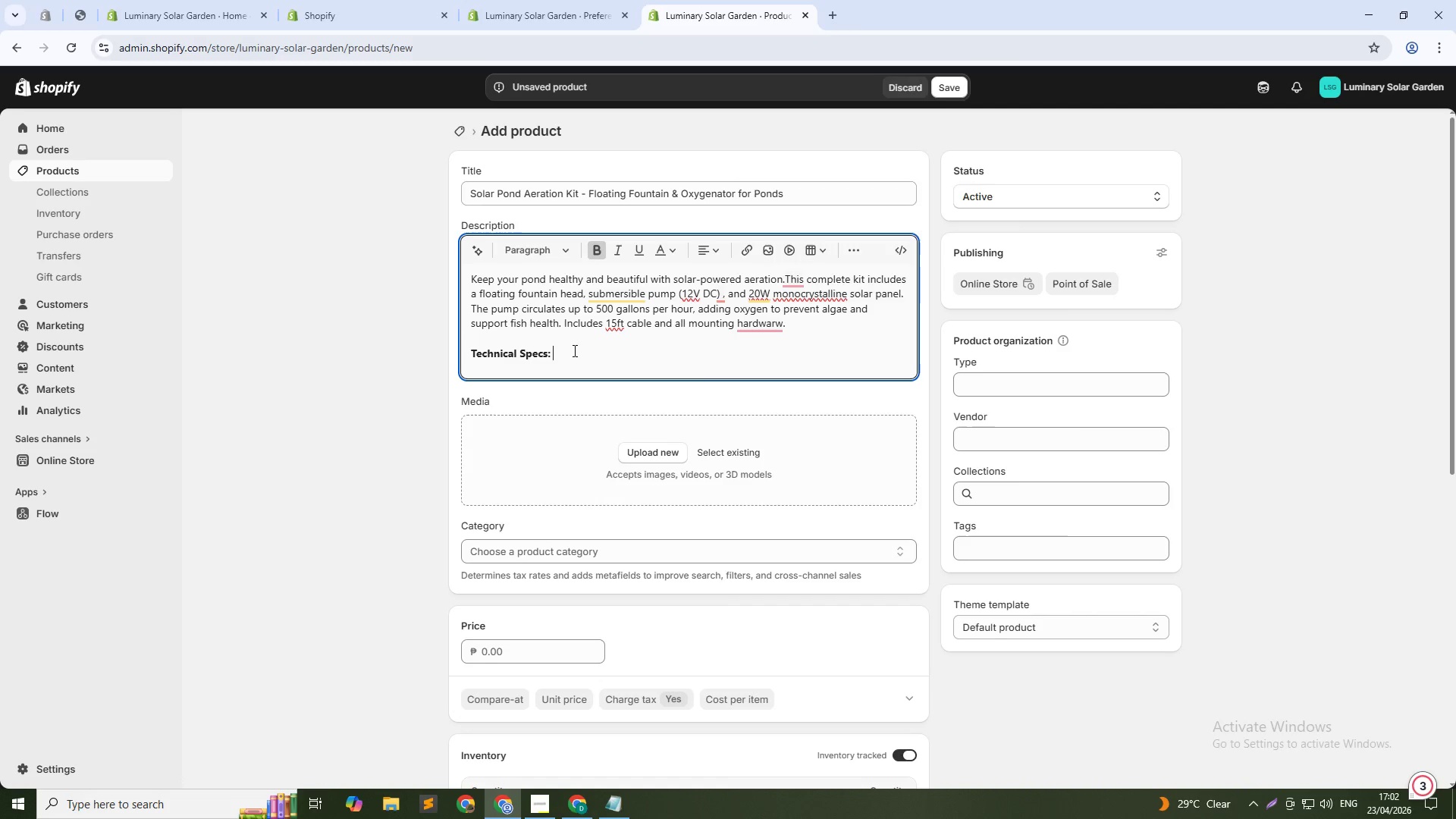 
key(Enter)
 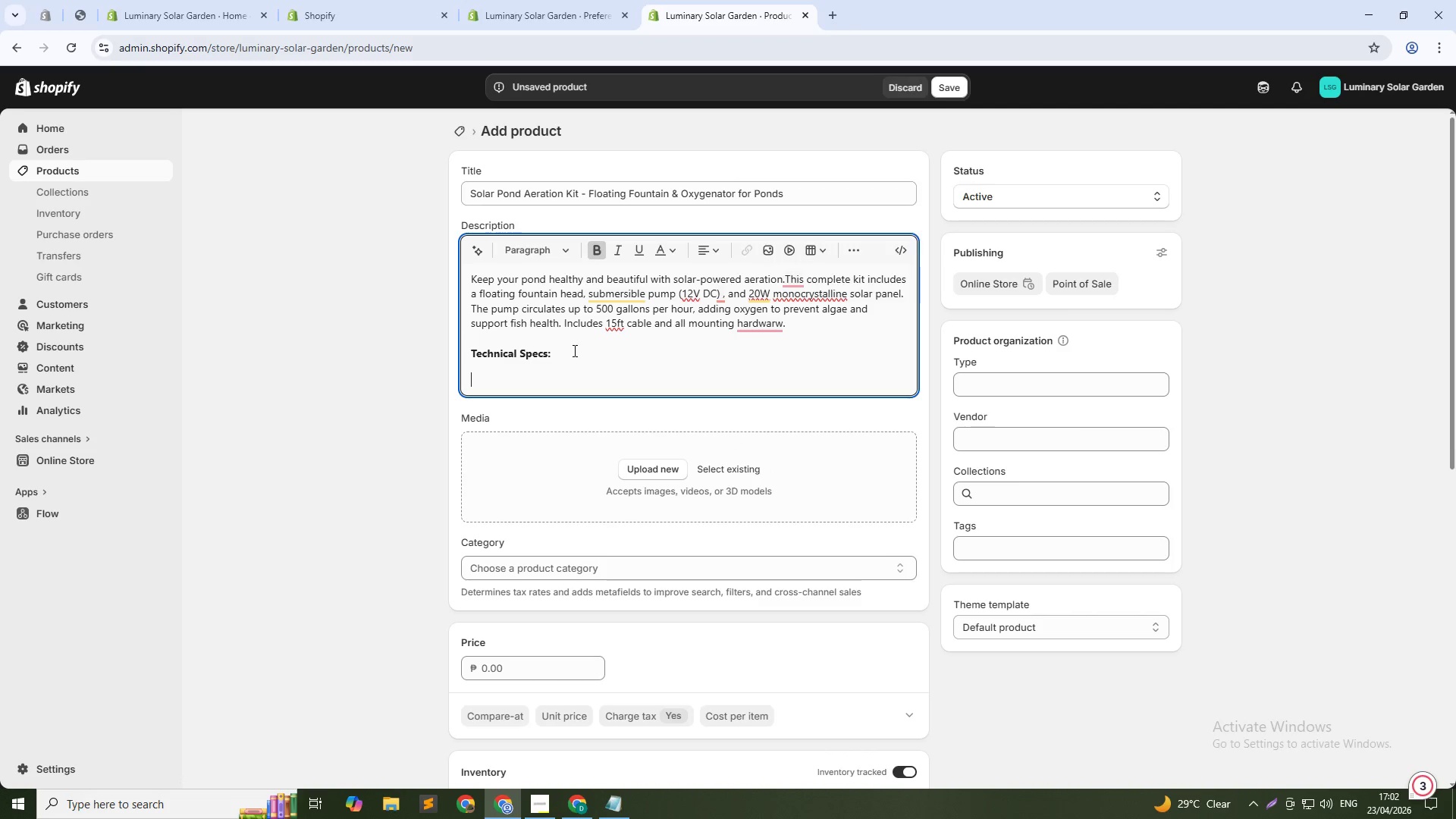 
key(Enter)